 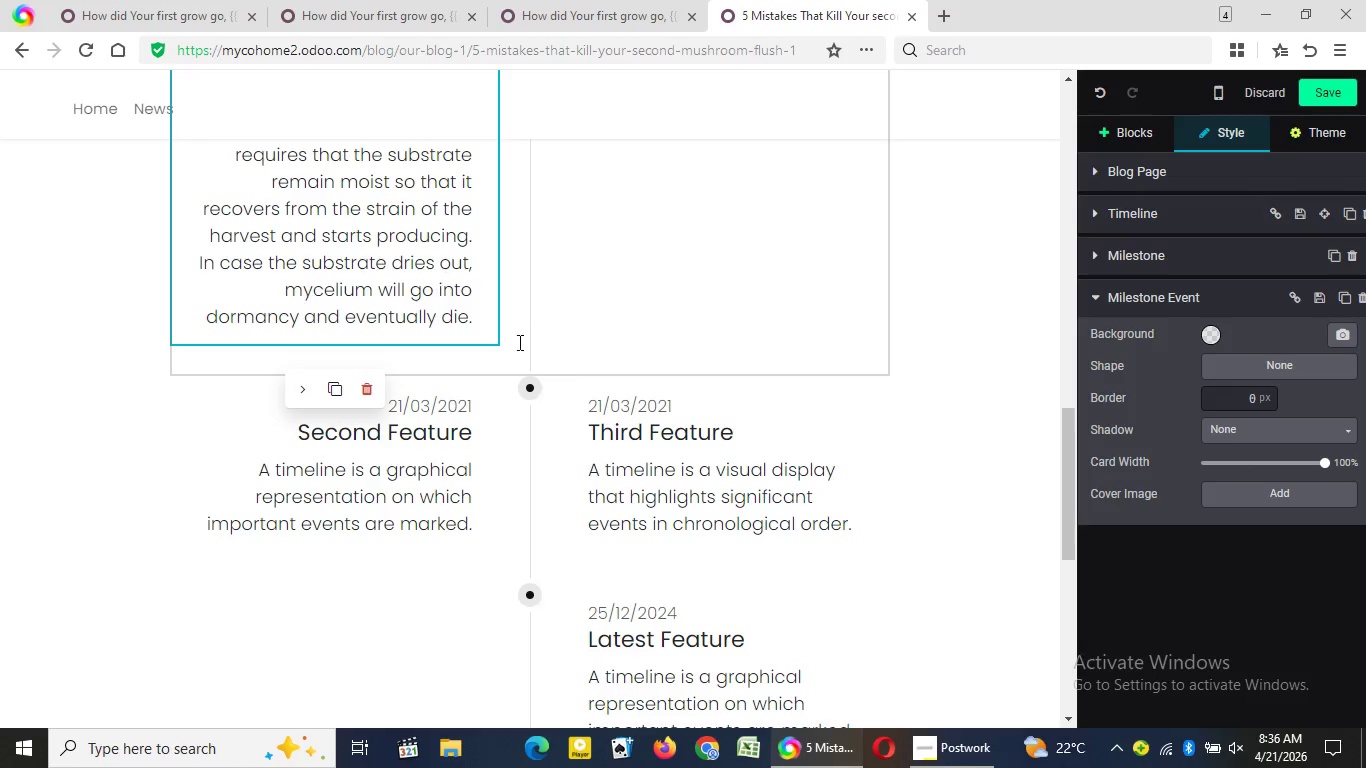 
scroll: coordinate [441, 288], scroll_direction: none, amount: 0.0
 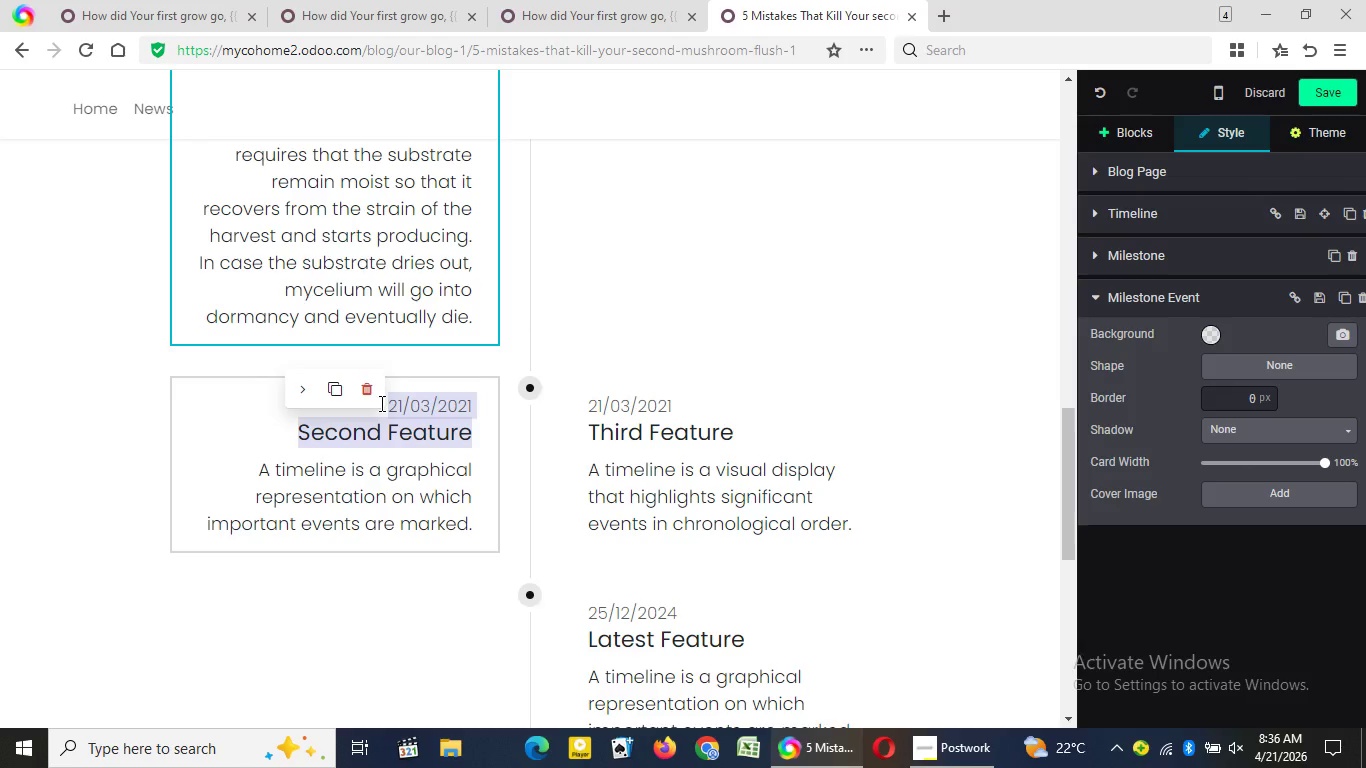 
left_click_drag(start_coordinate=[477, 430], to_coordinate=[380, 403])
 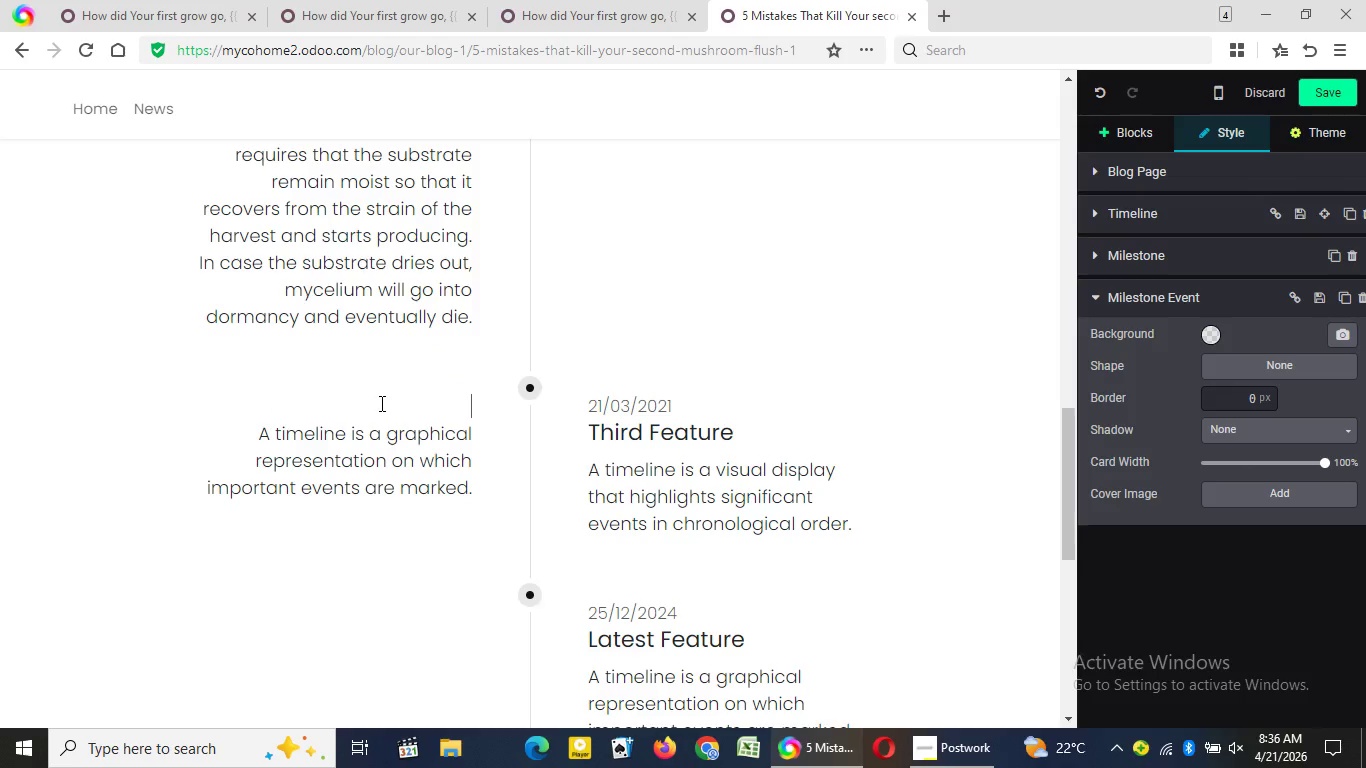 
key(Backspace)
 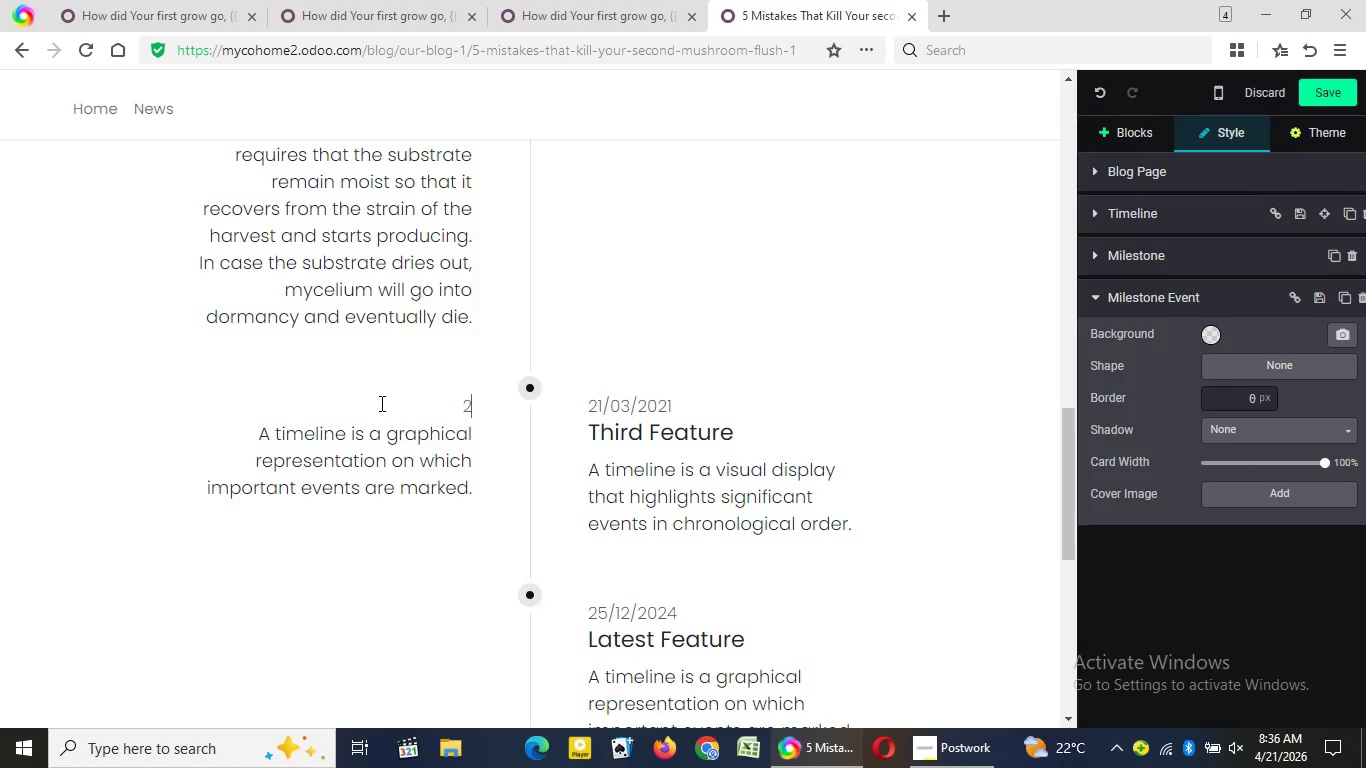 
hold_key(key=ShiftLeft, duration=0.38)
 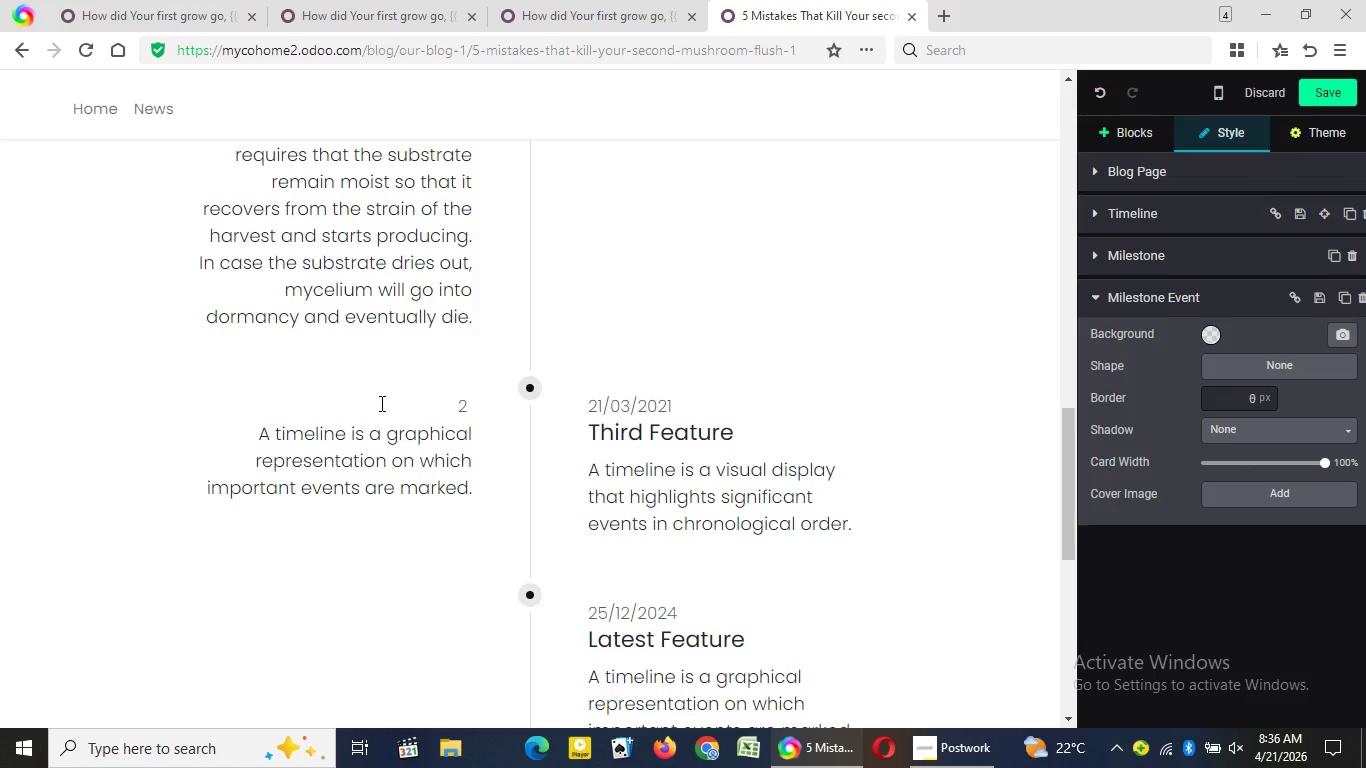 
key(Numpad2)
 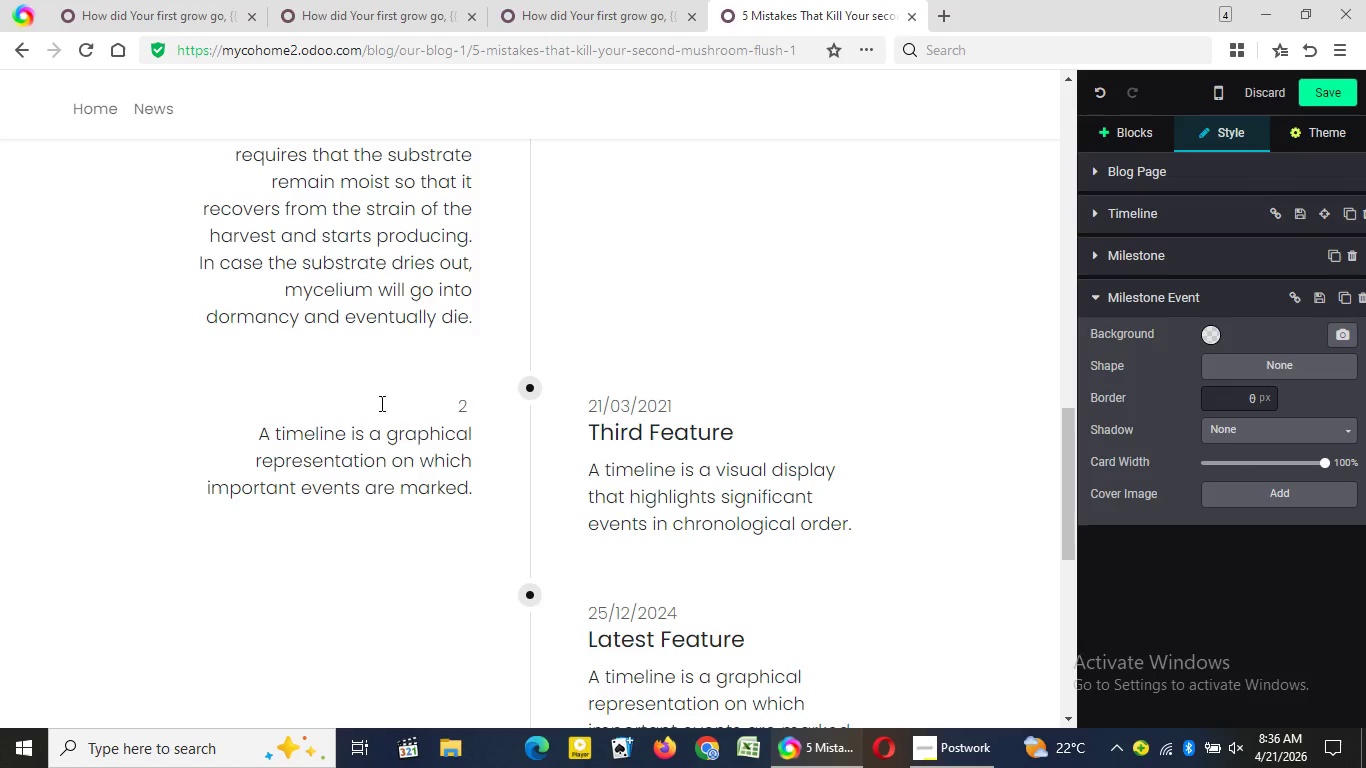 
key(Space)
 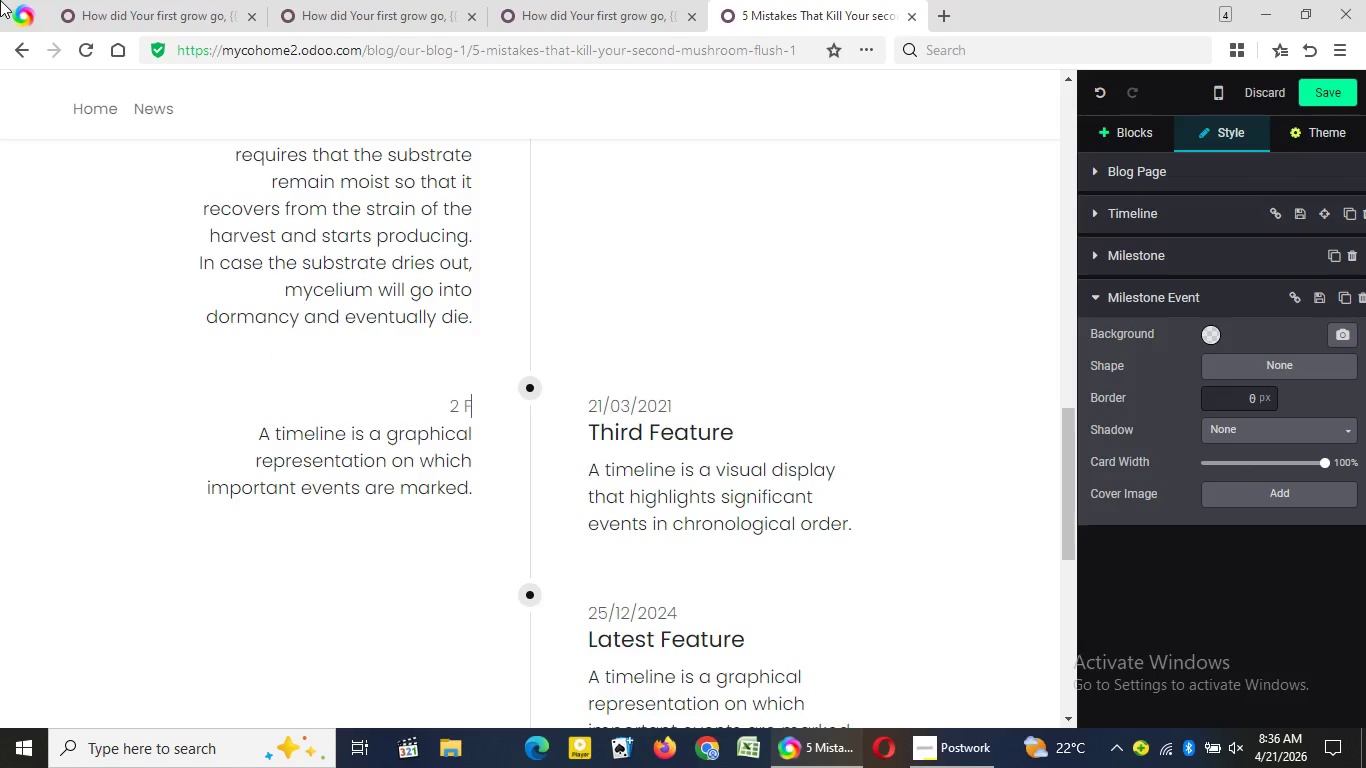 
type(Forgetting)
 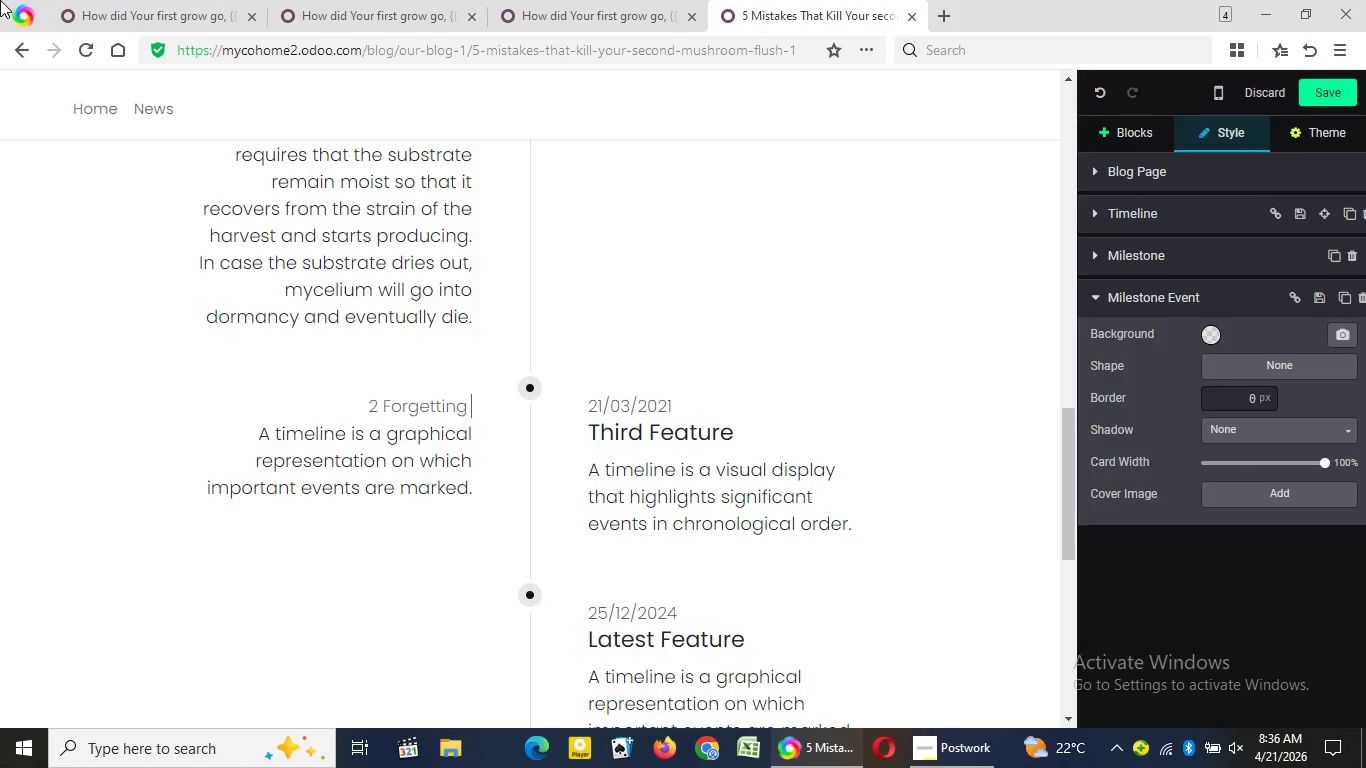 
wait(7.41)
 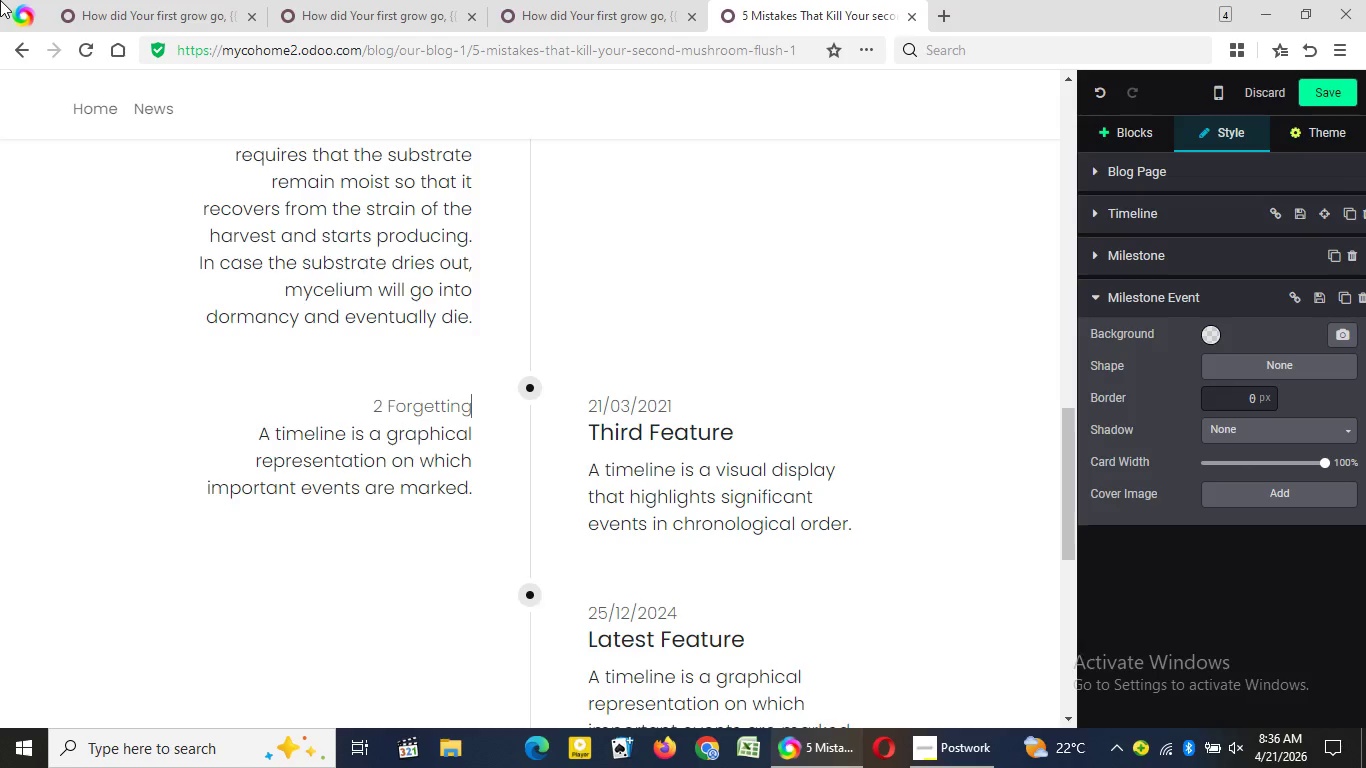 
type( about the importance of a Short Rest Period)
 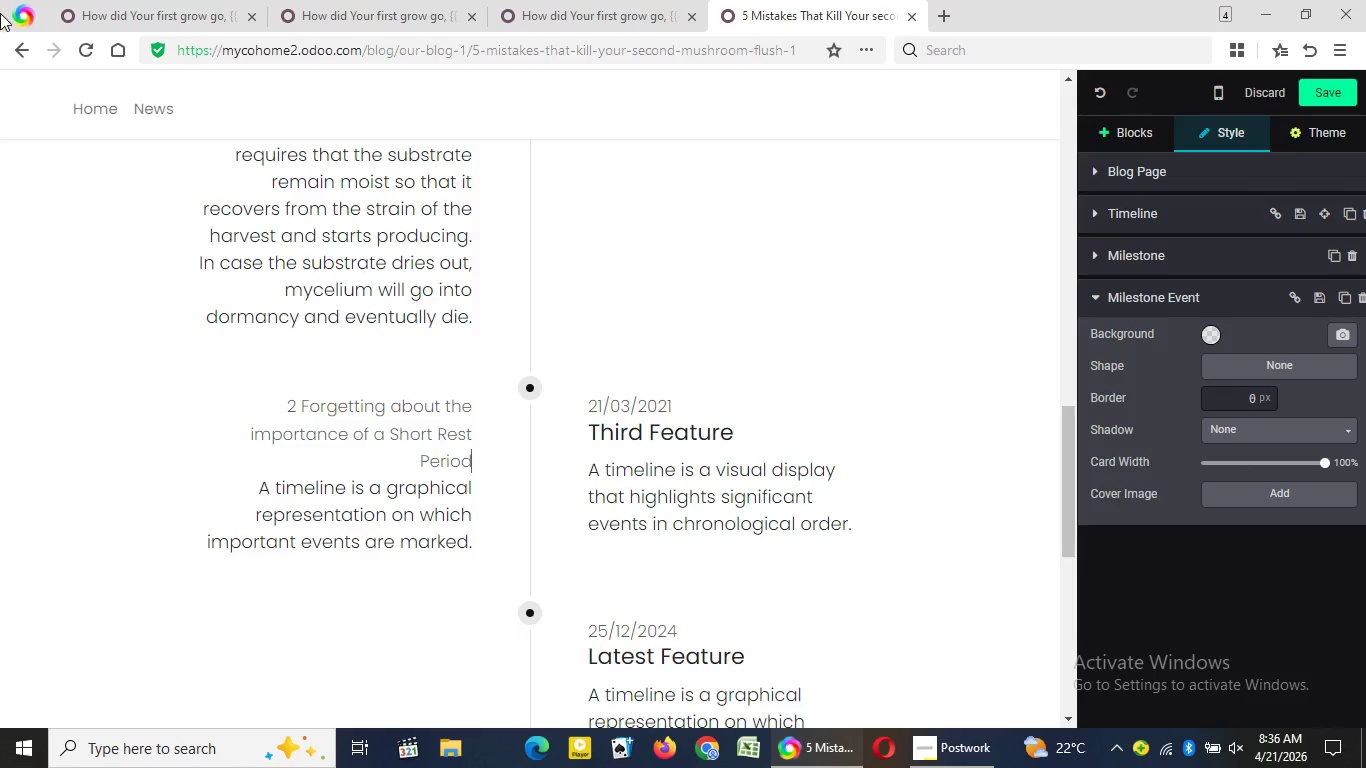 
wait(5.05)
 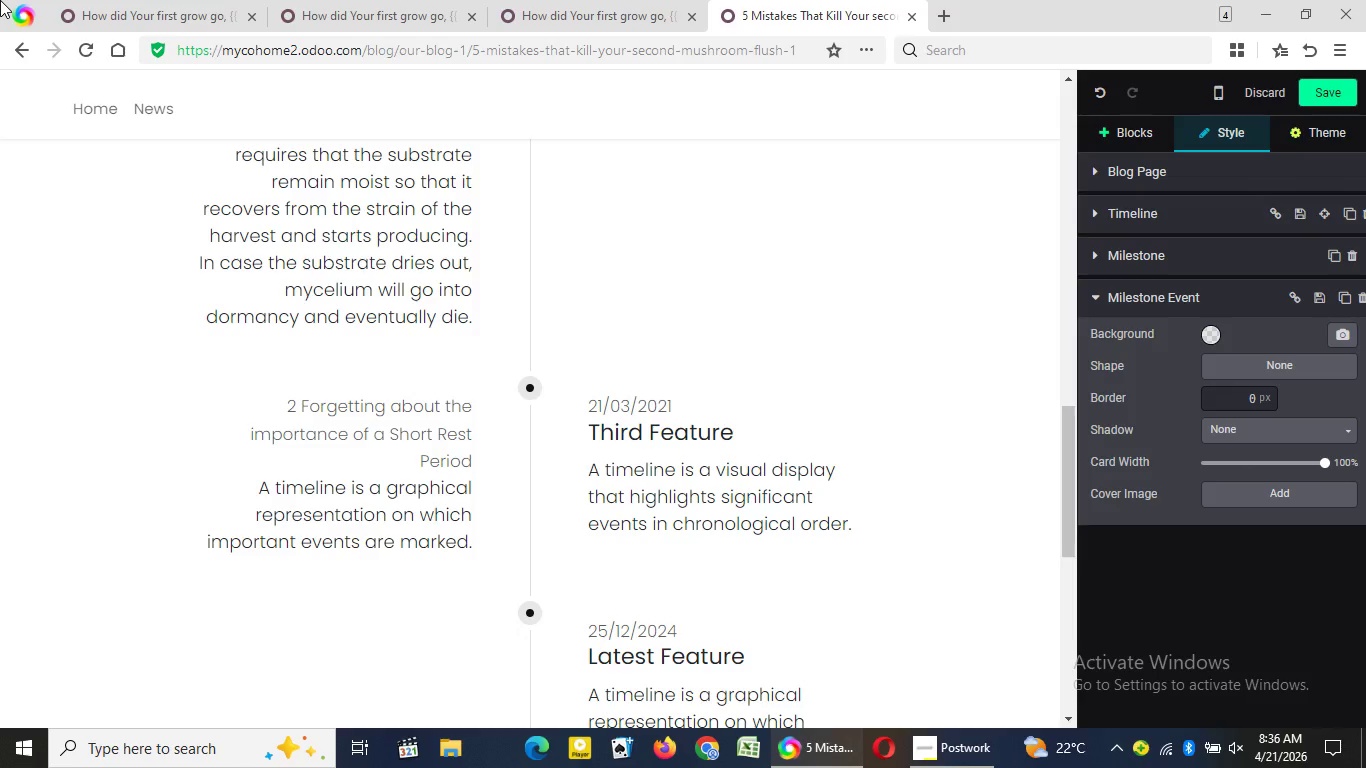 
left_click_drag(start_coordinate=[471, 548], to_coordinate=[252, 496])
 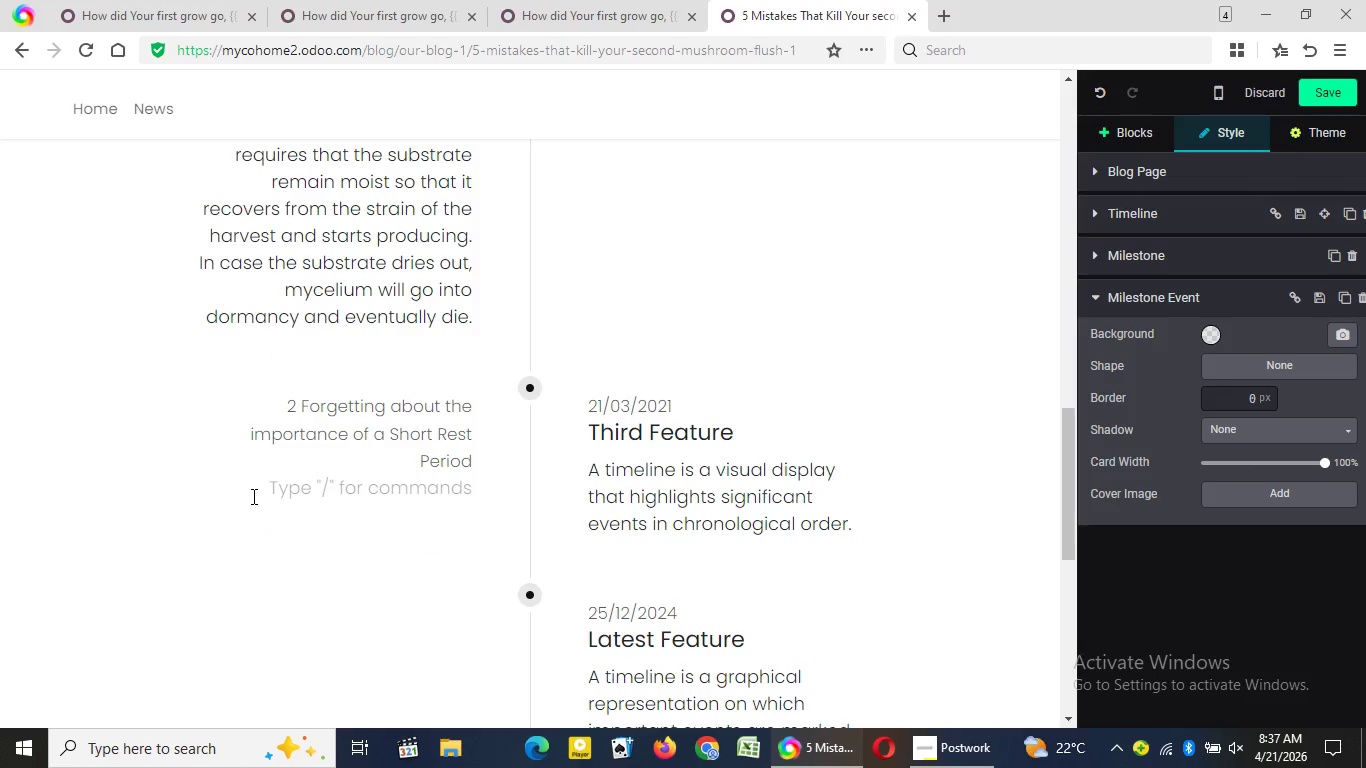 
key(Backspace)
type(In The process of mushroom)
 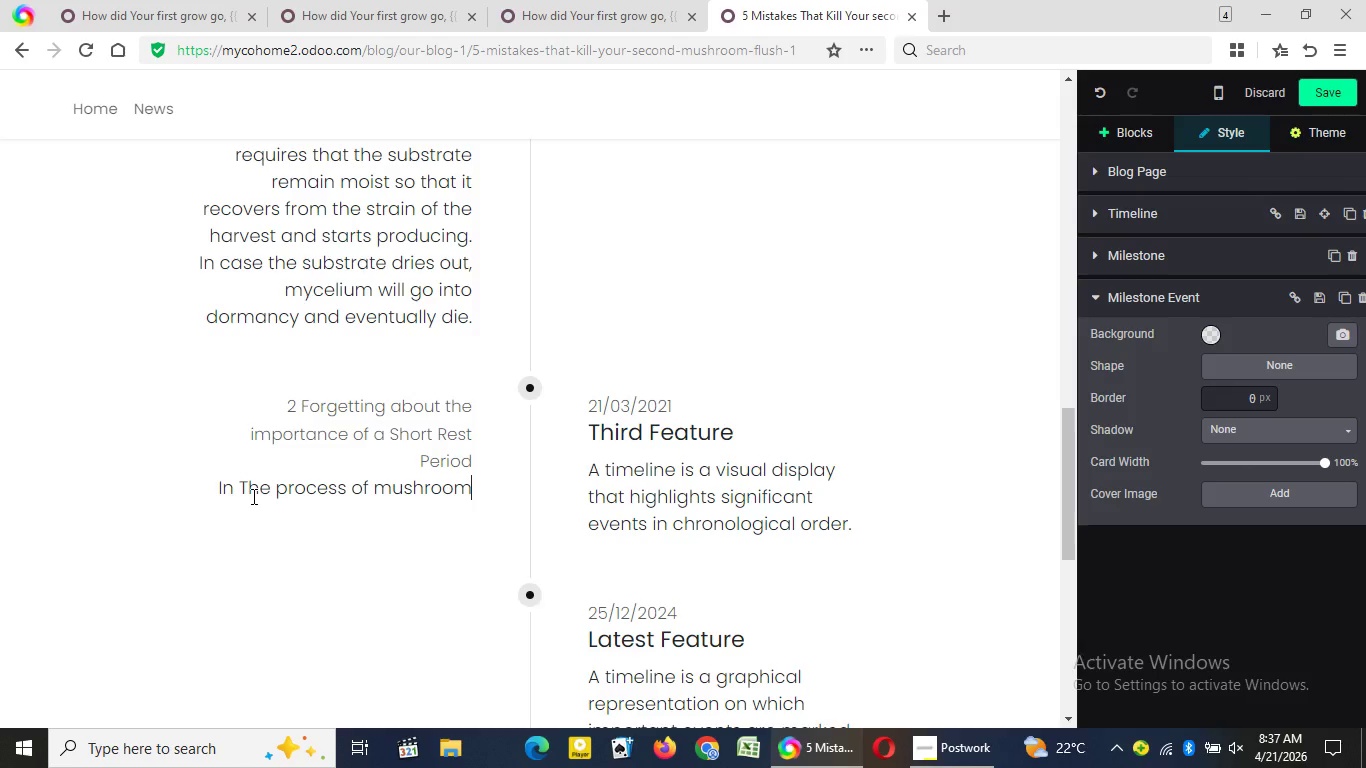 
type( produc)
 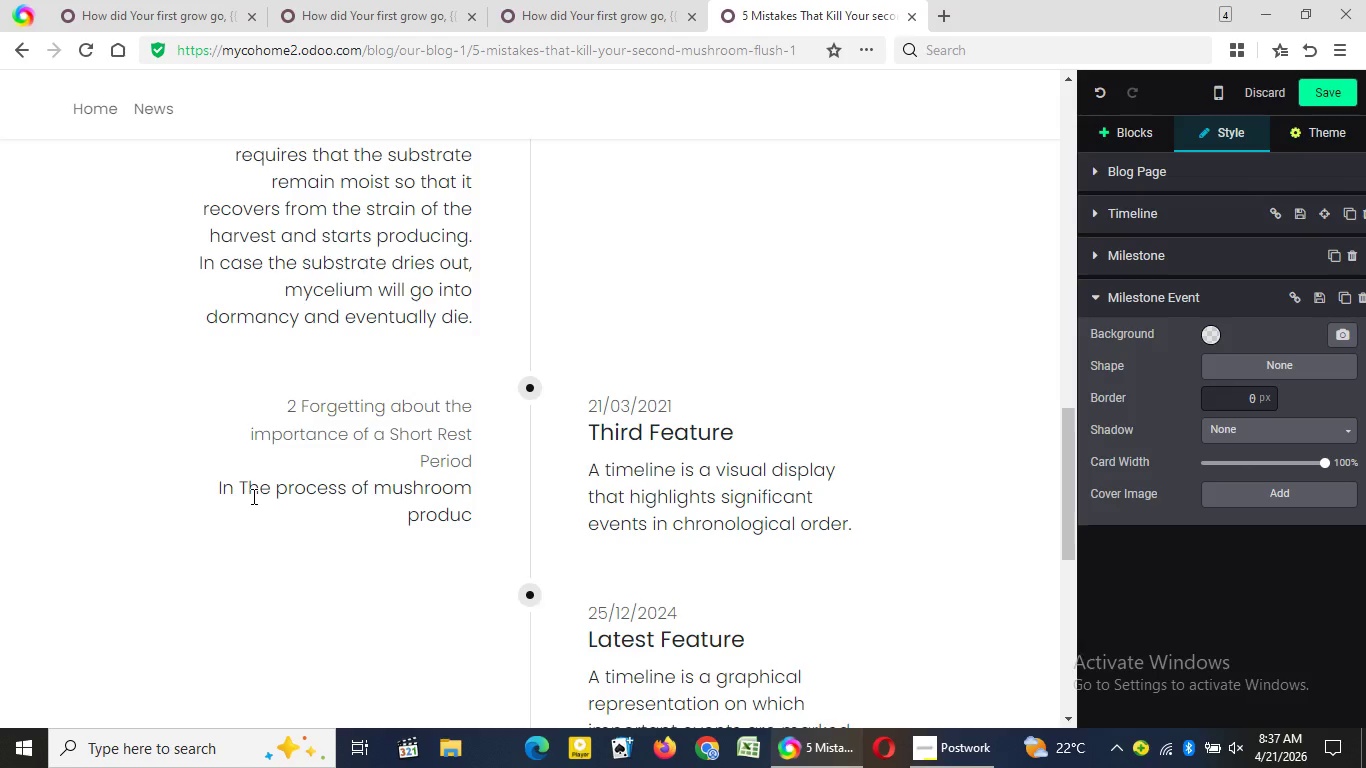 
wait(8.28)
 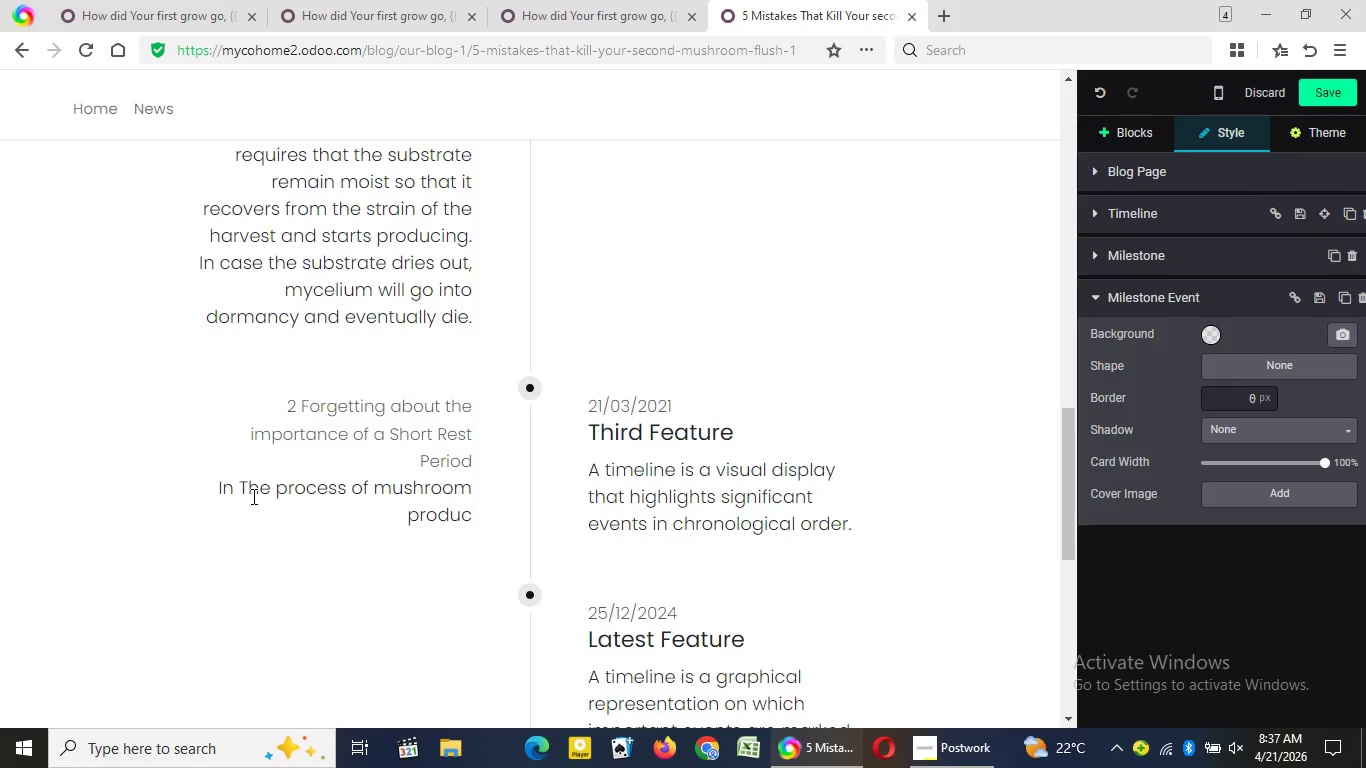 
type(tion )
key(Backspace)
type(, a)
 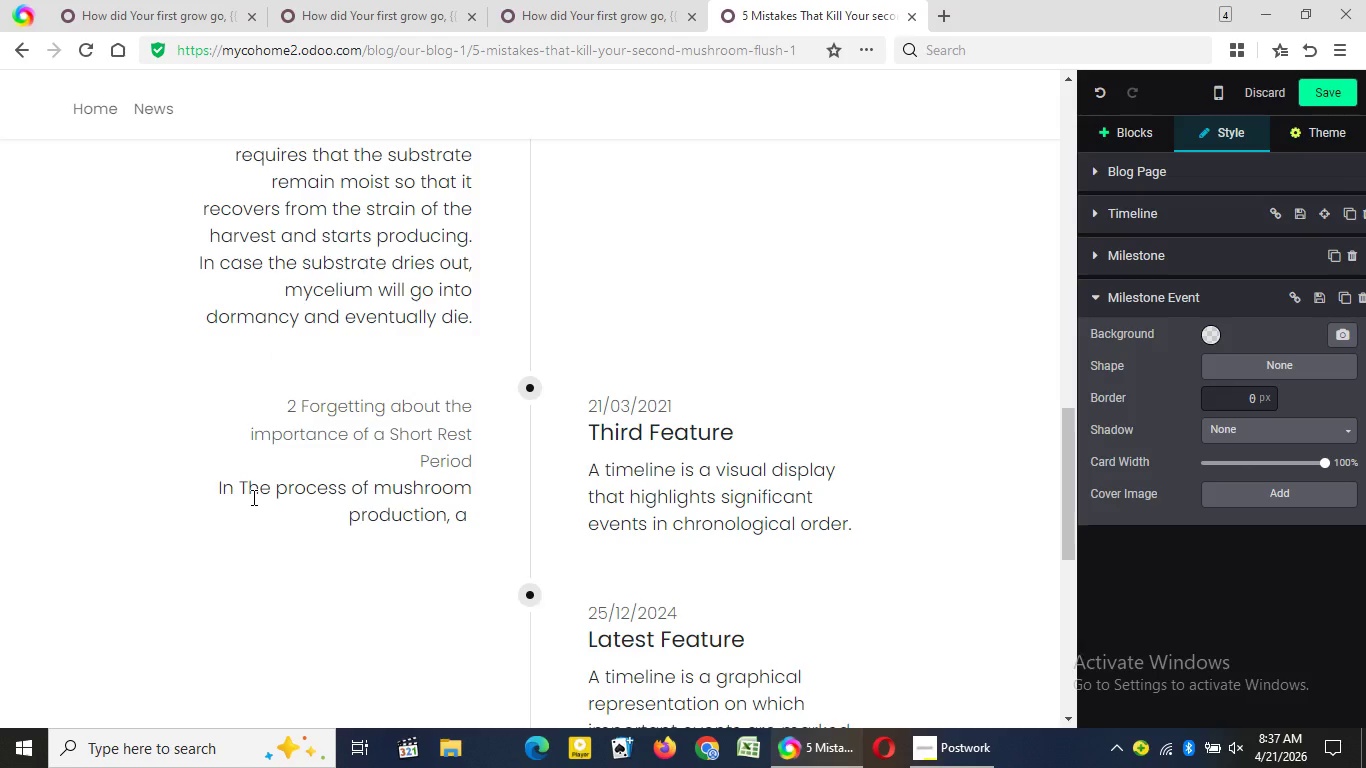 
key(Space)
 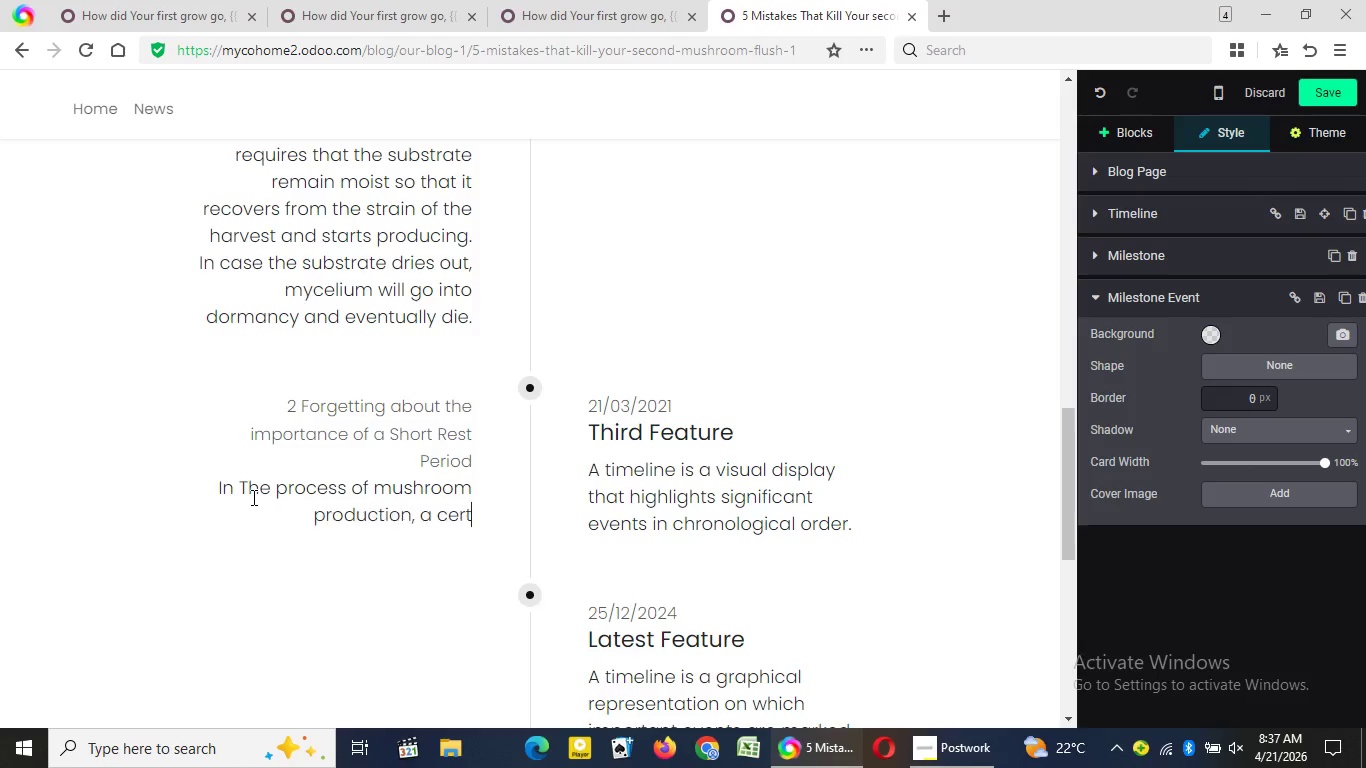 
type(certain rest)
 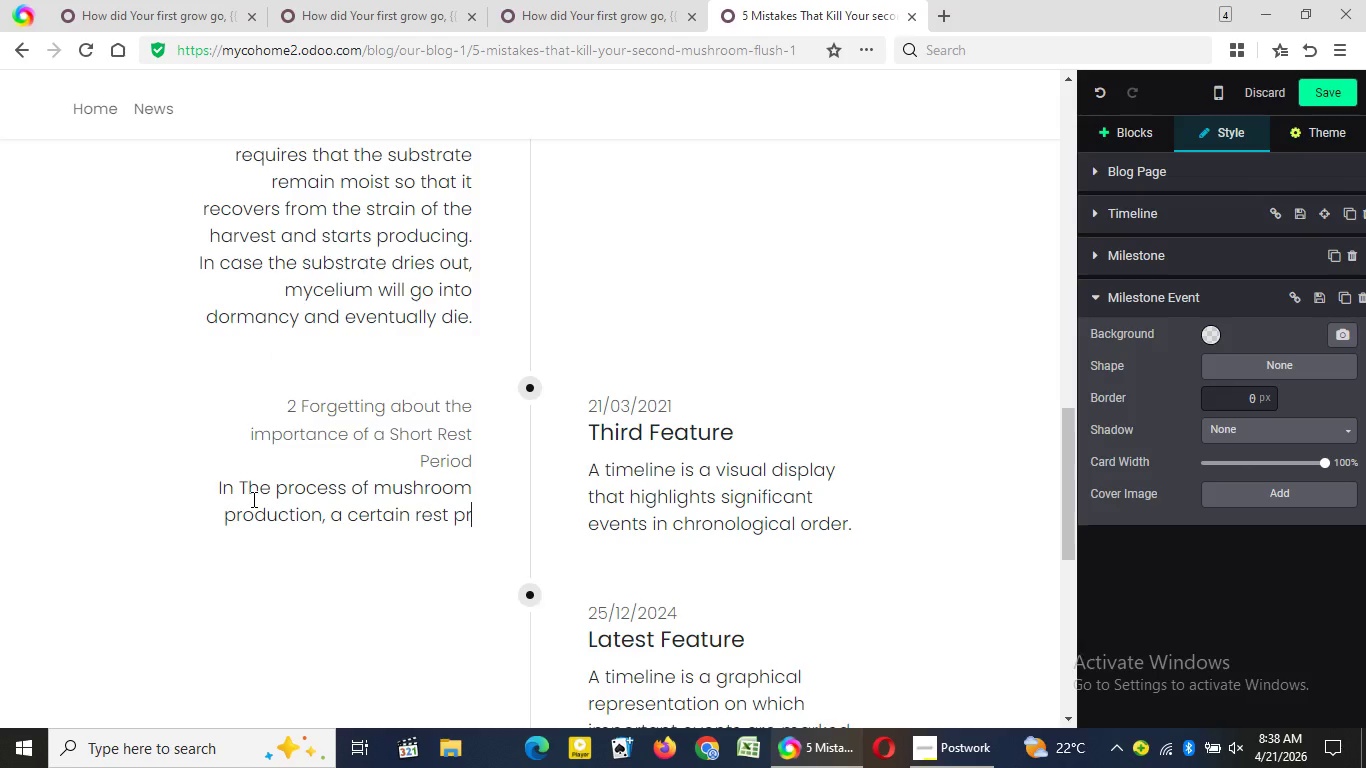 
type( pr)
key(Backspace)
type(eriod is impor)
 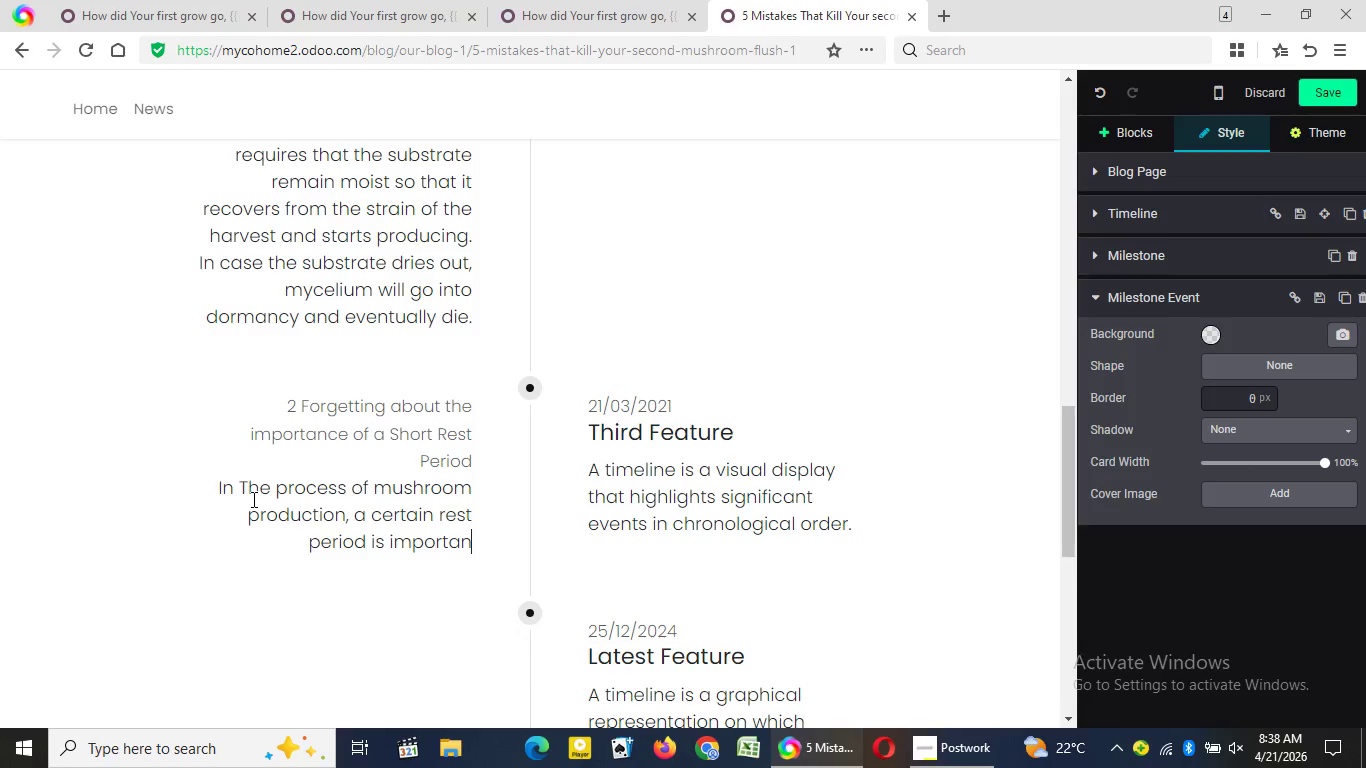 
type(tant)
 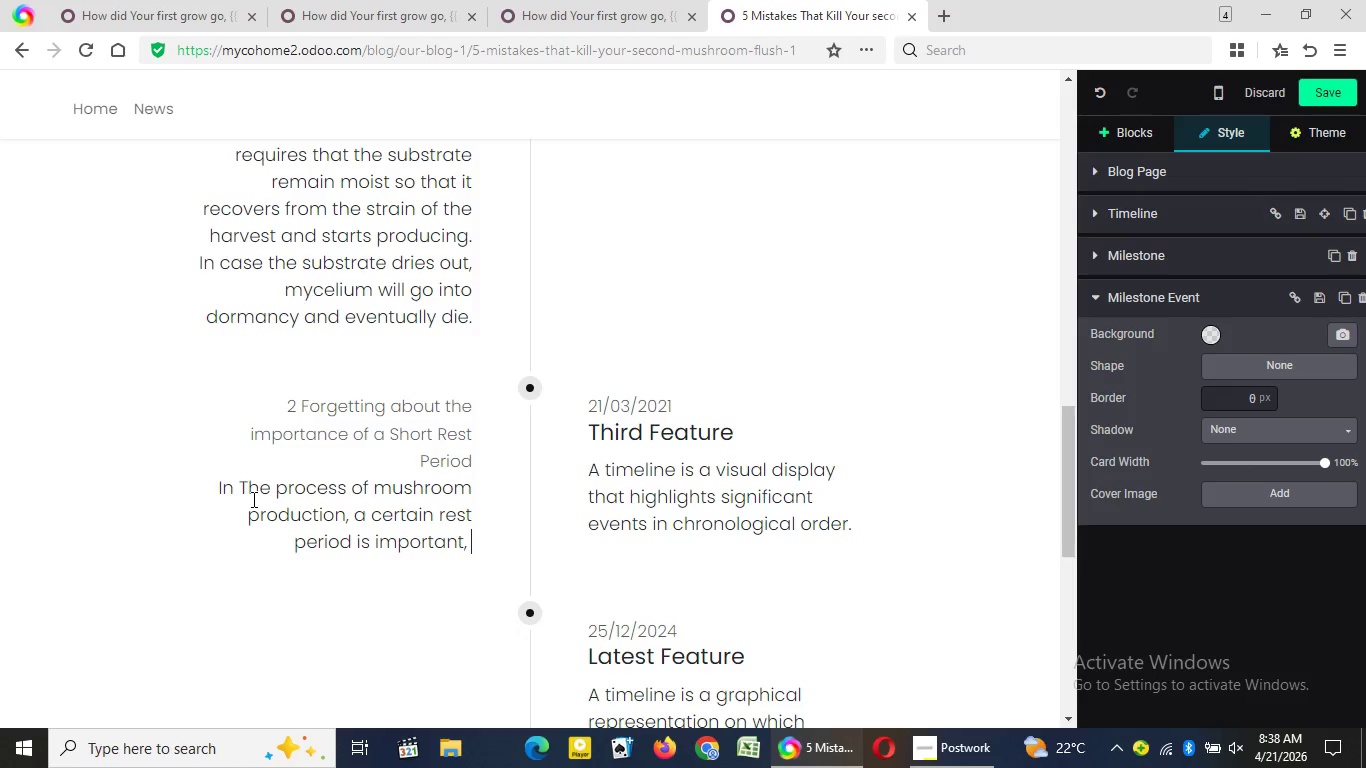 
wait(5.08)
 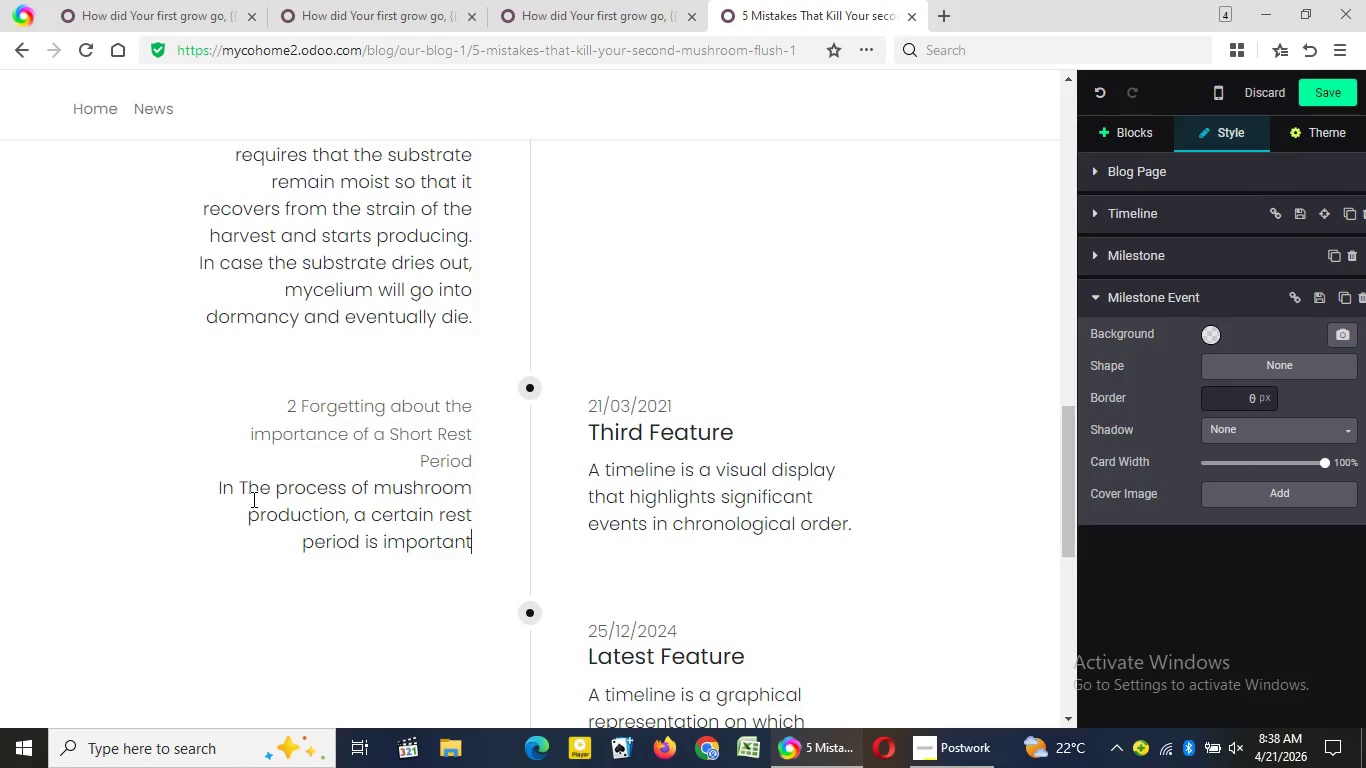 
type(, especiall)
 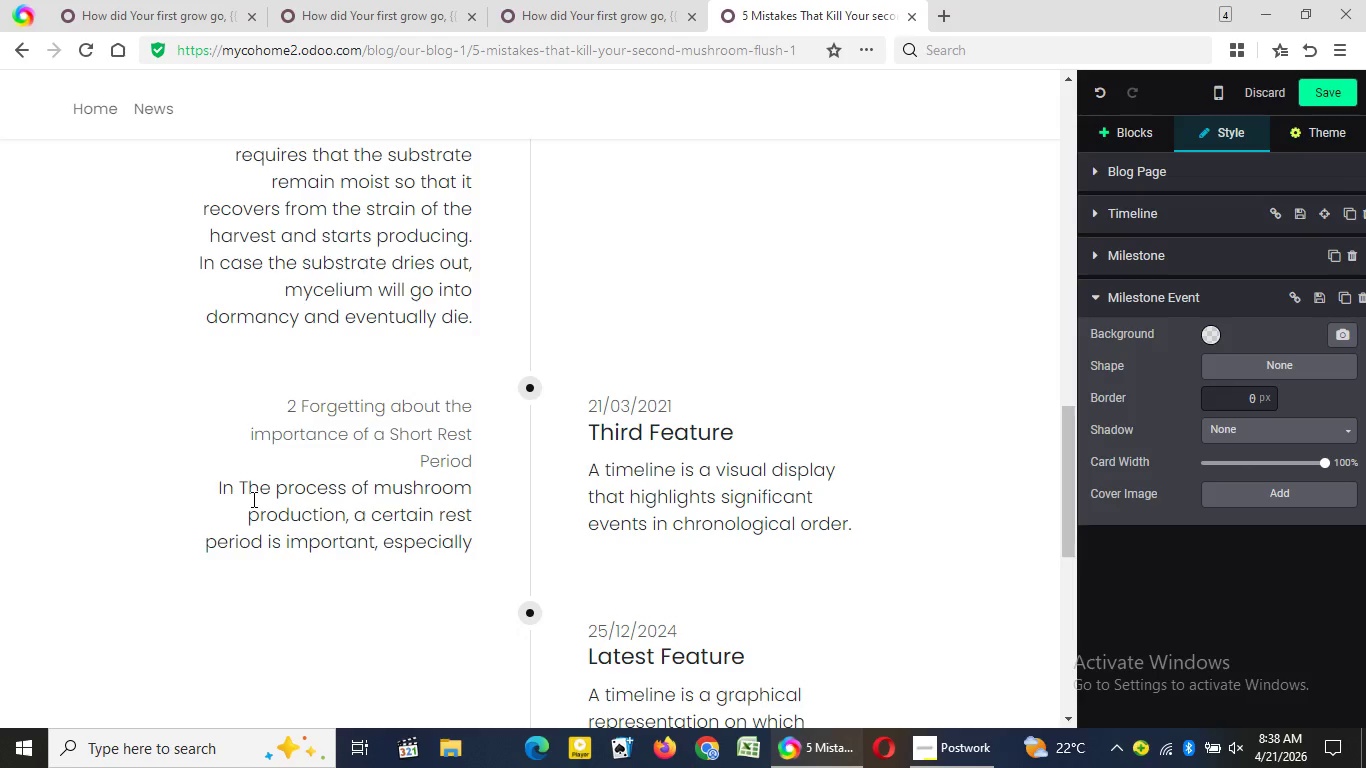 
key(Y)
 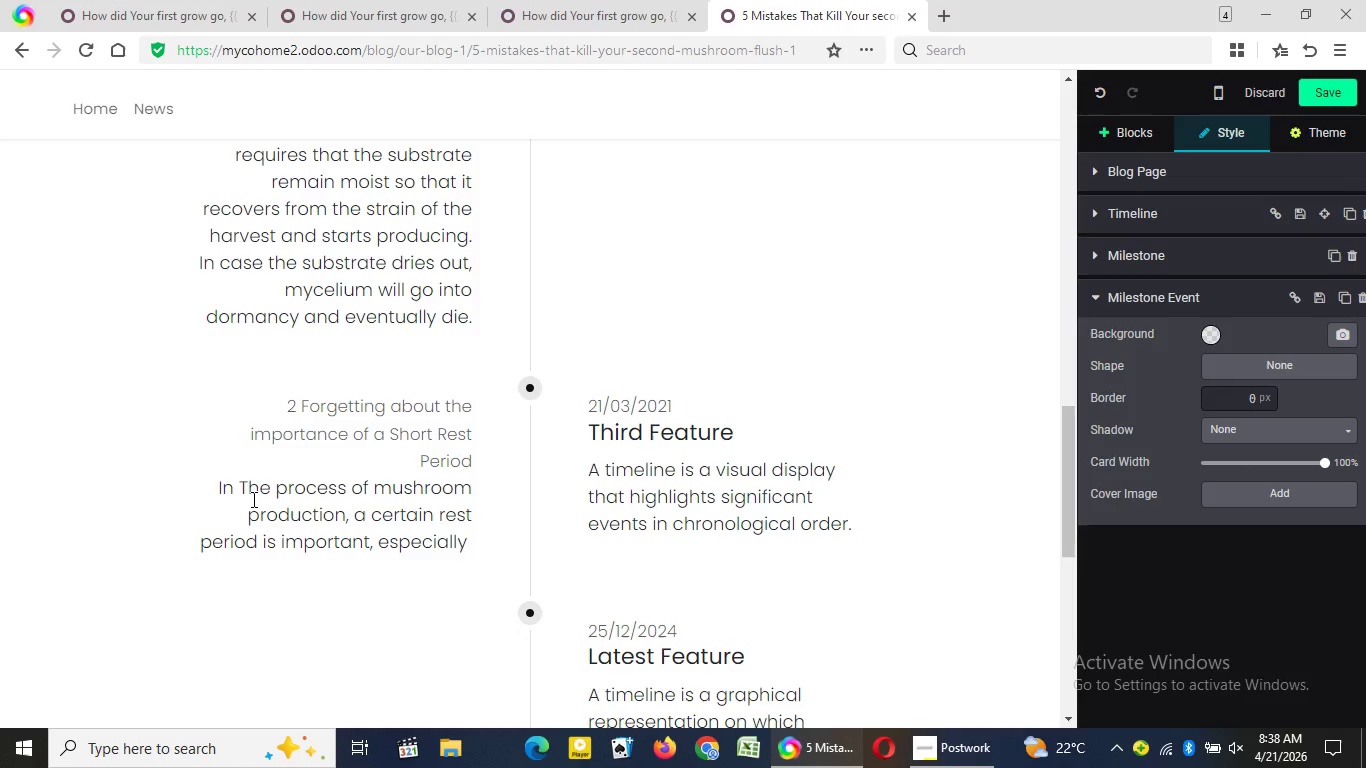 
key(Space)
 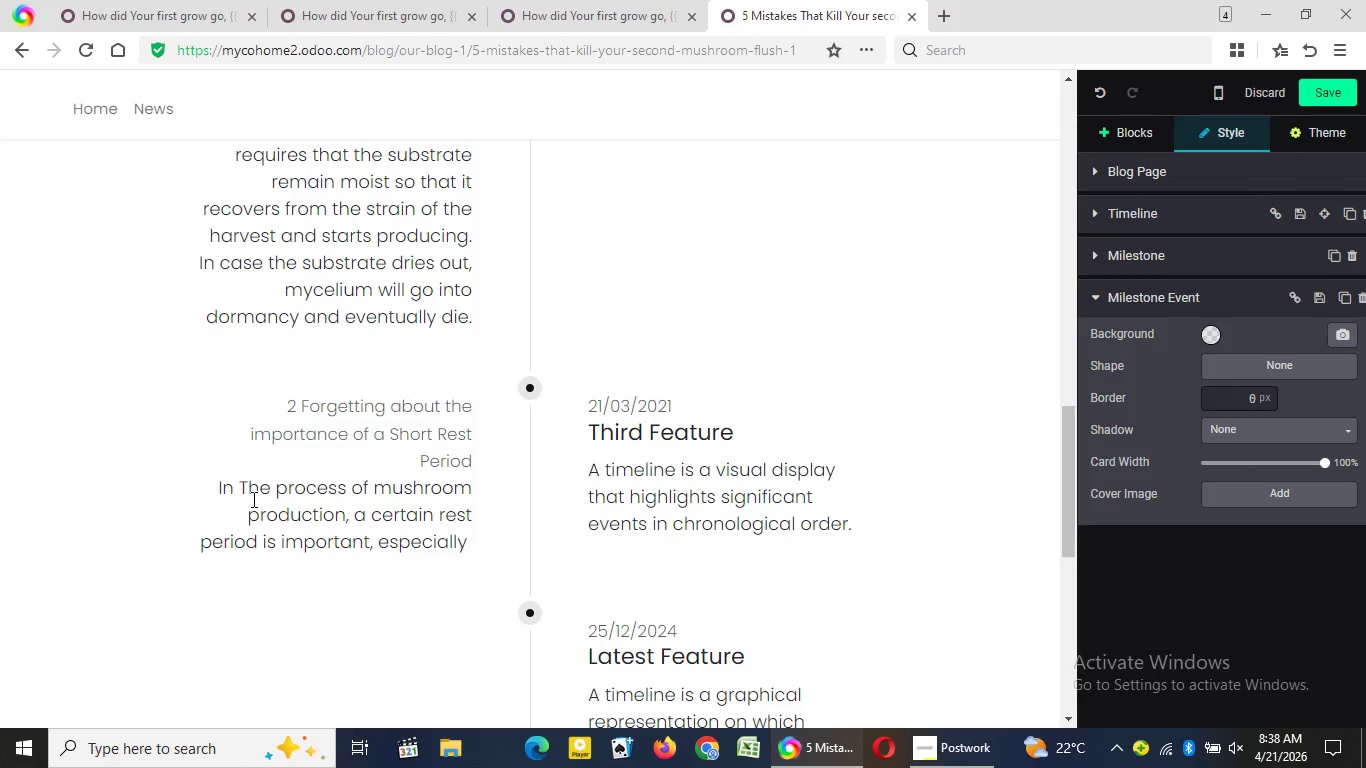 
wait(9.0)
 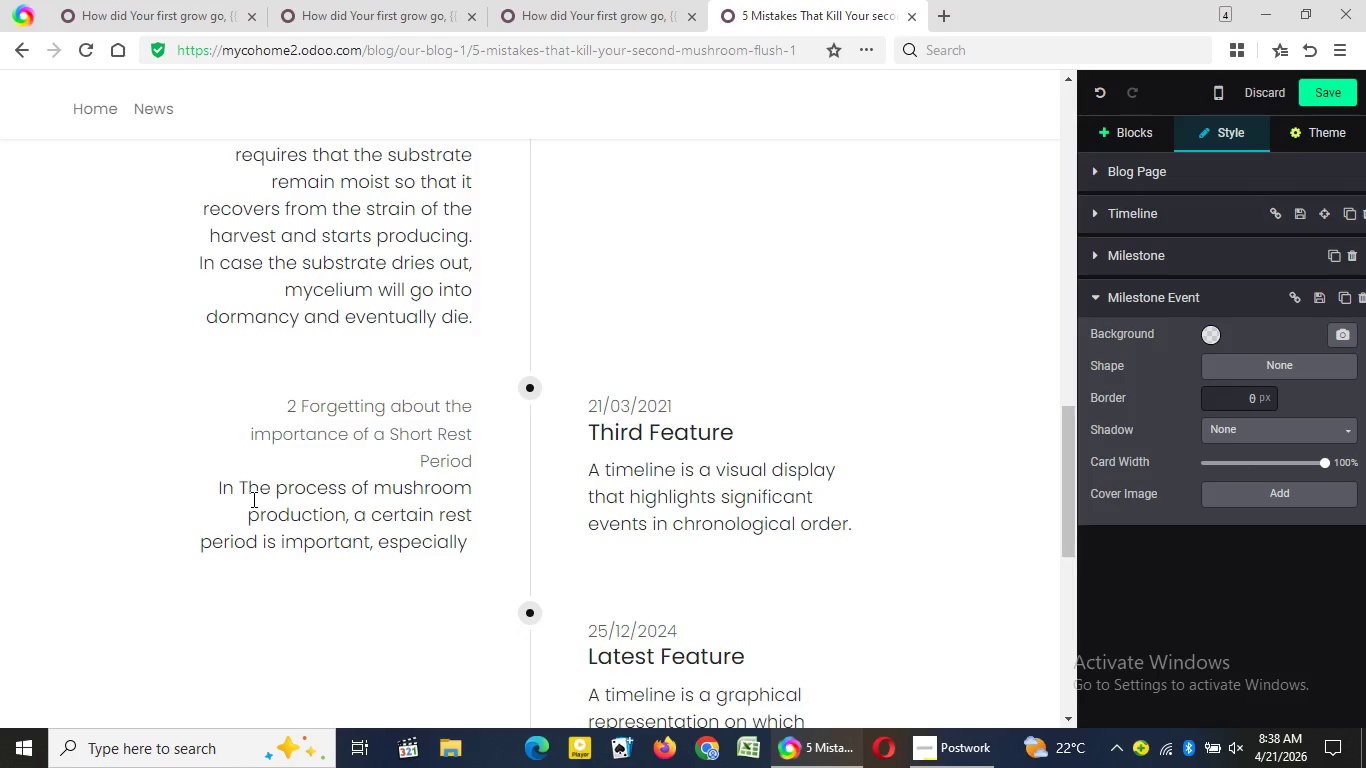 
type(for)
 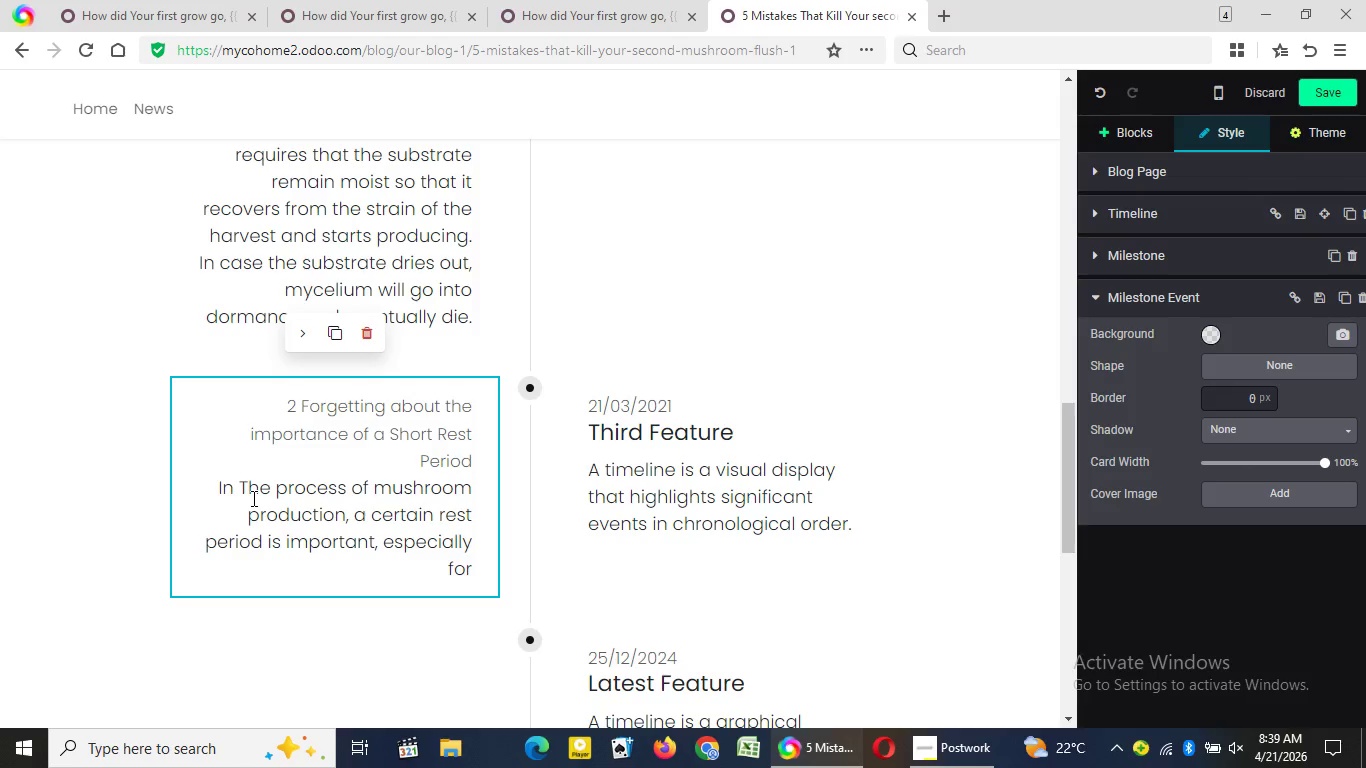 
wait(17.86)
 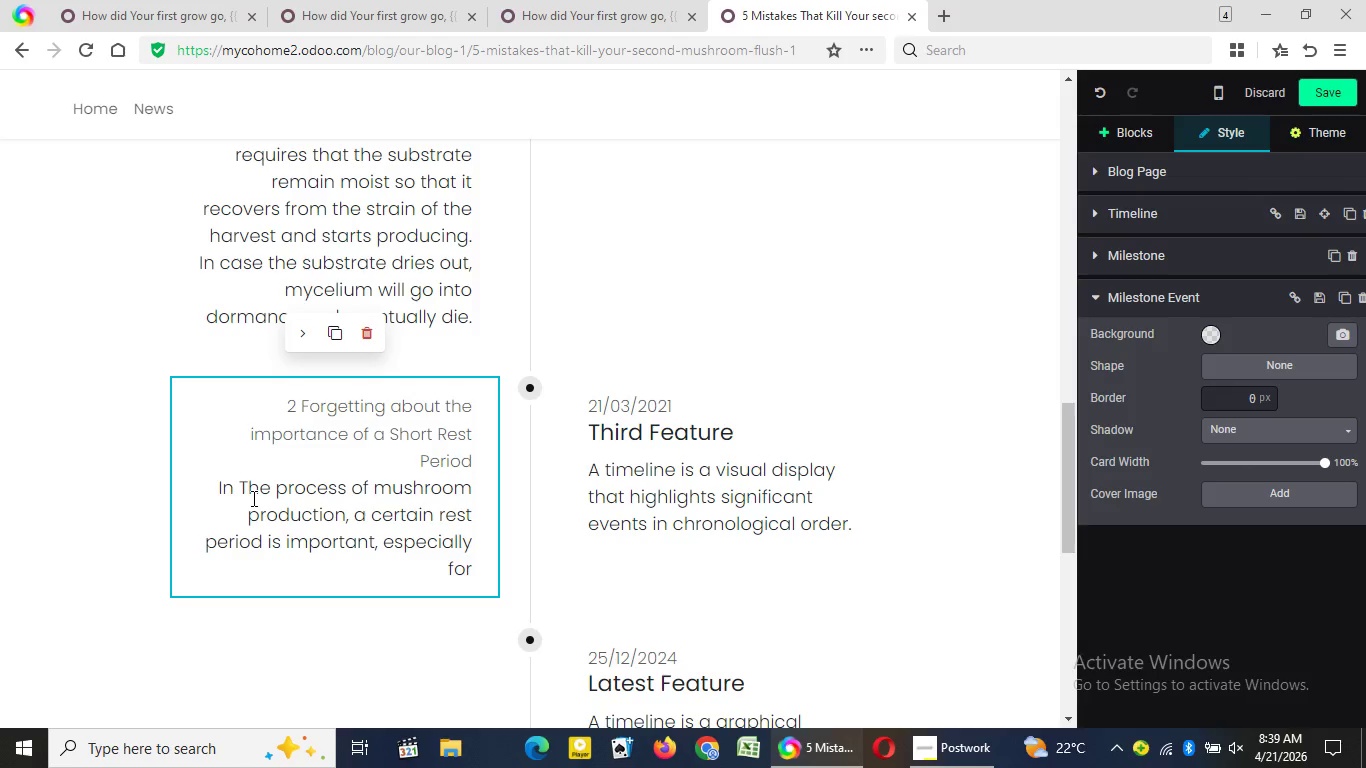 
type( those who expect their mushrooms to be able to start producing )
 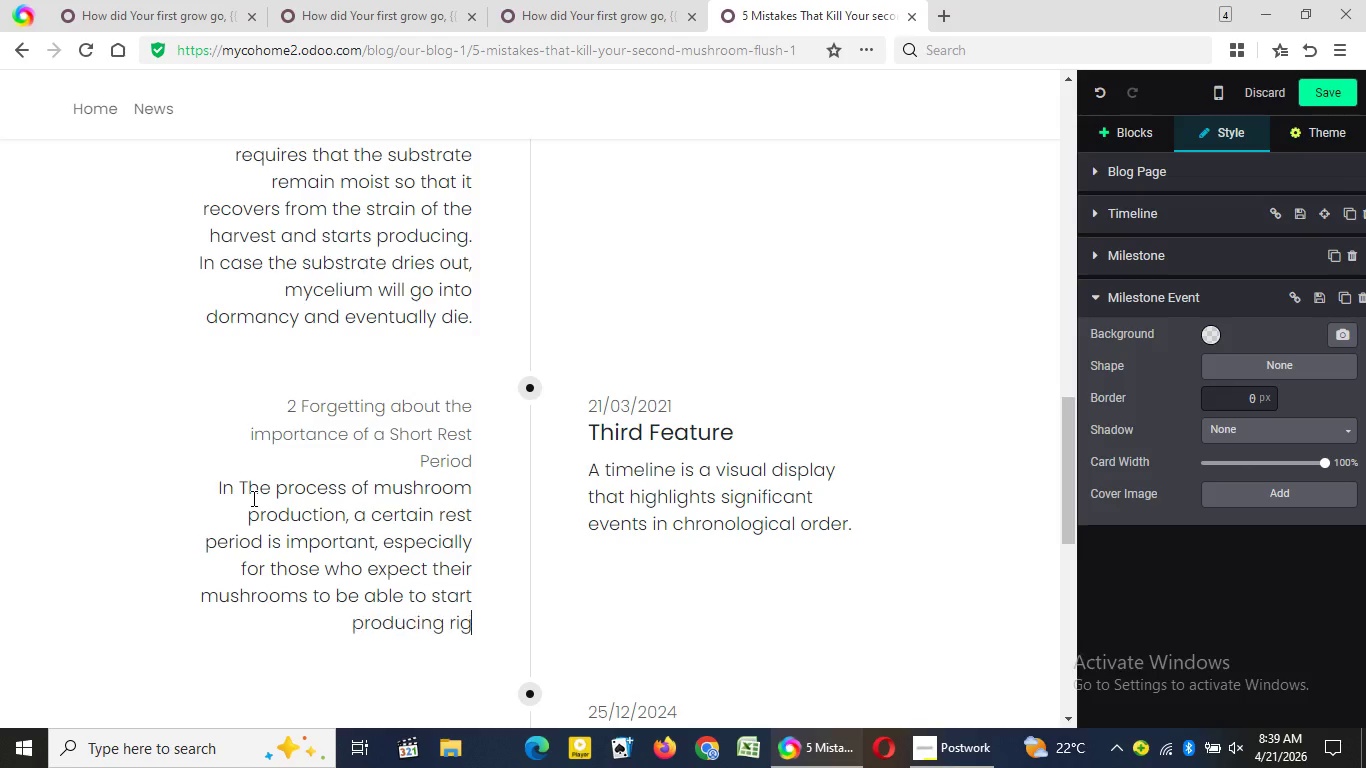 
type(right away after the previous cycle. i)
key(Backspace)
type(It may not happen beca)
 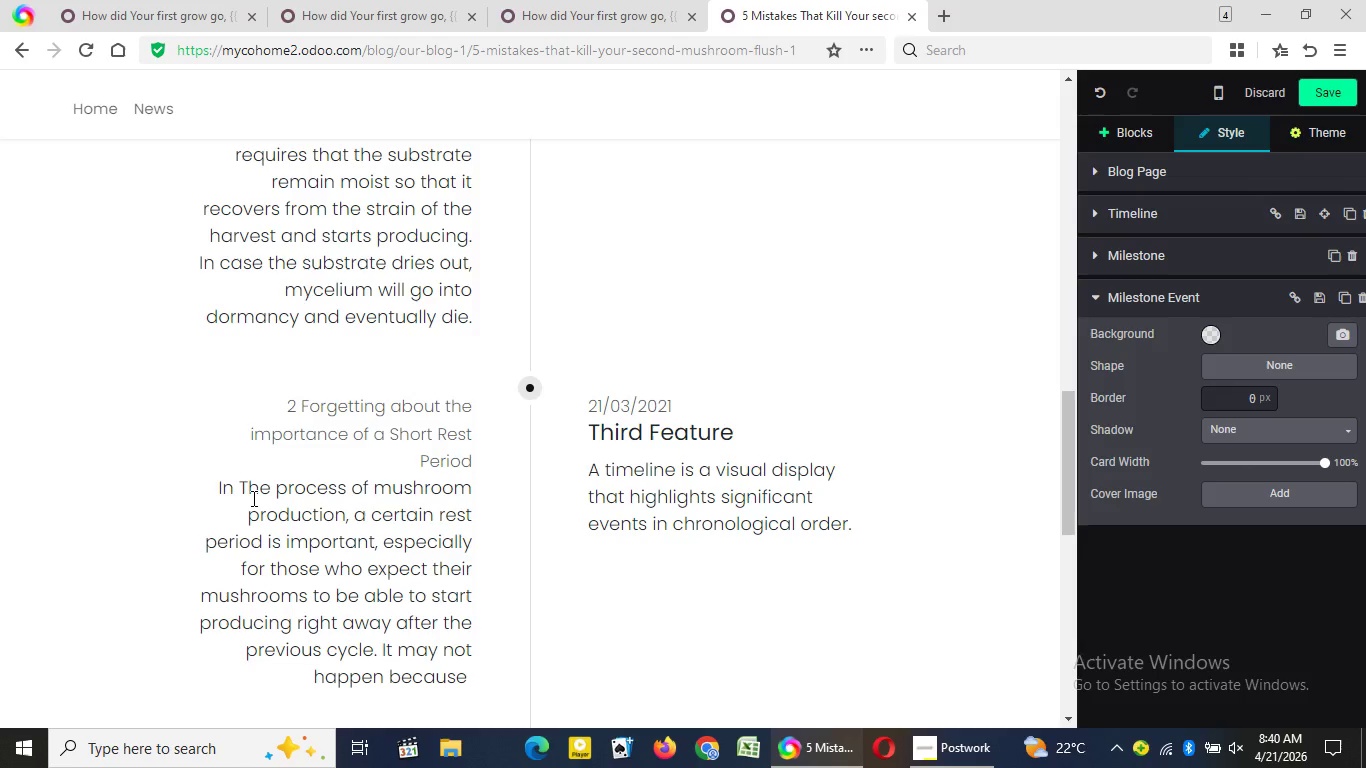 
type(use )
 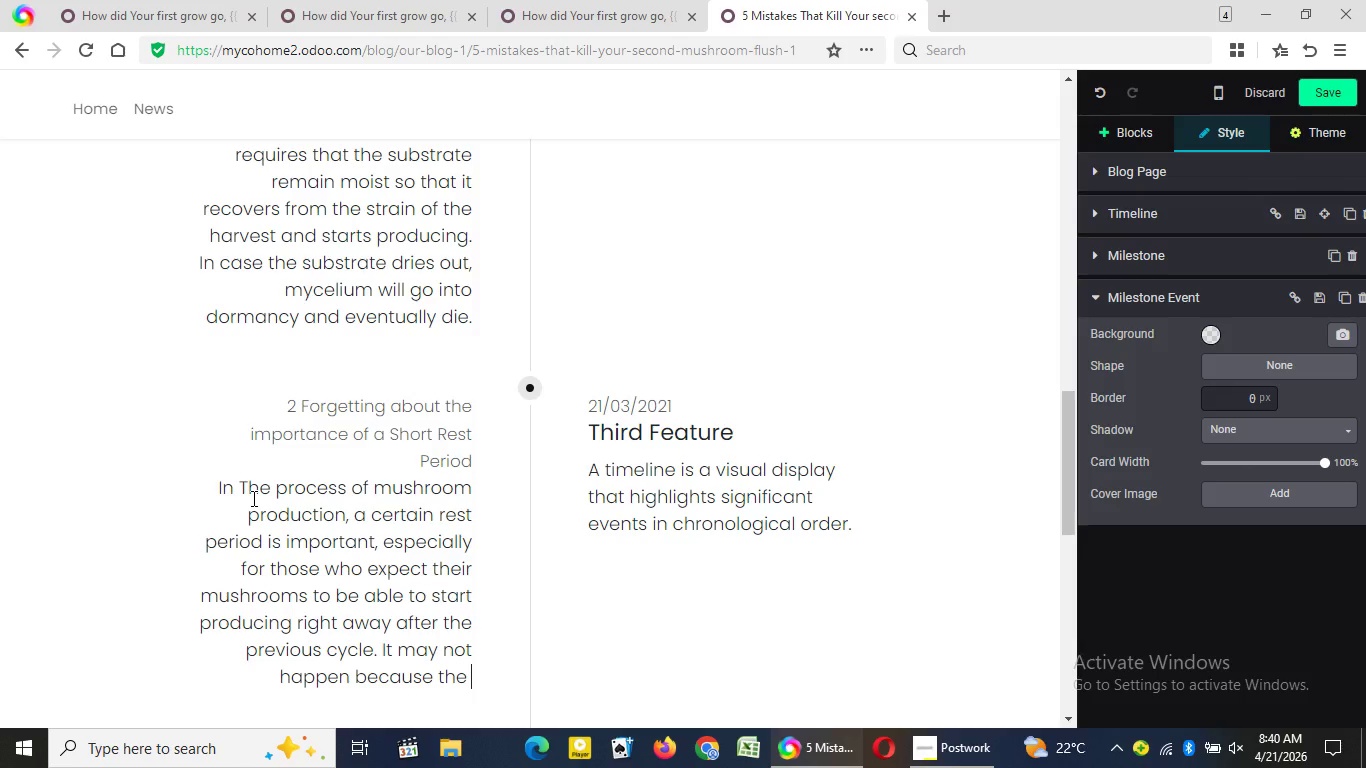 
type(the substrt)
key(Backspace)
type(ate does not have enough energy to produce mushrooms once again)
 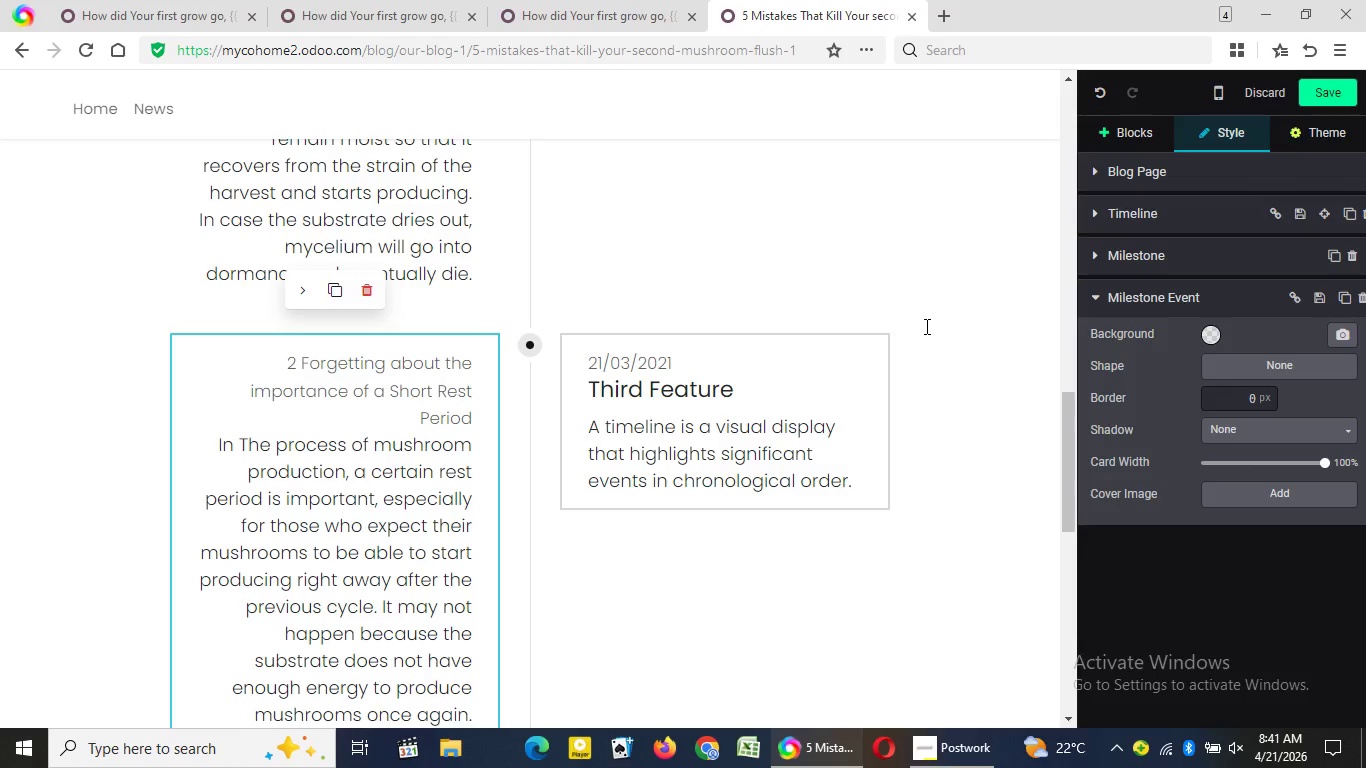 
key(Period)
 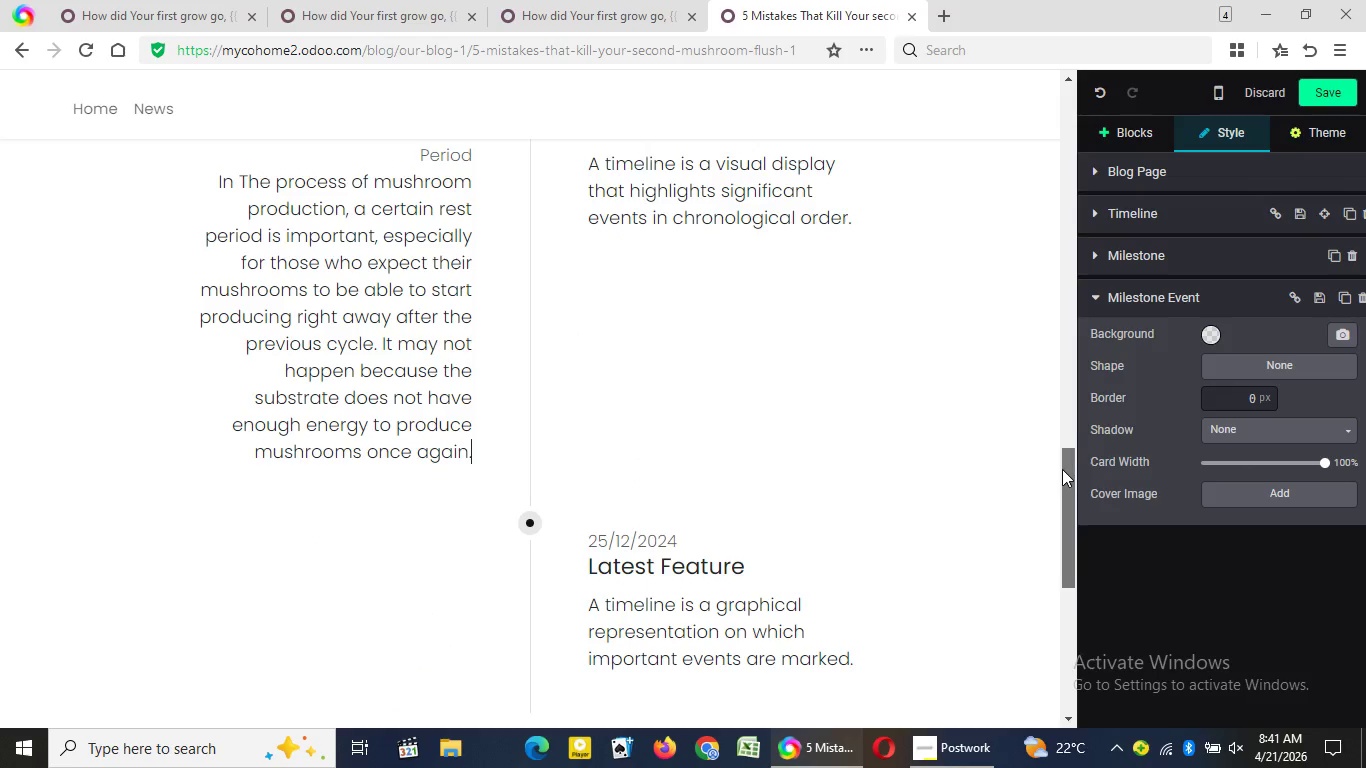 
left_click_drag(start_coordinate=[1064, 414], to_coordinate=[837, 297])
 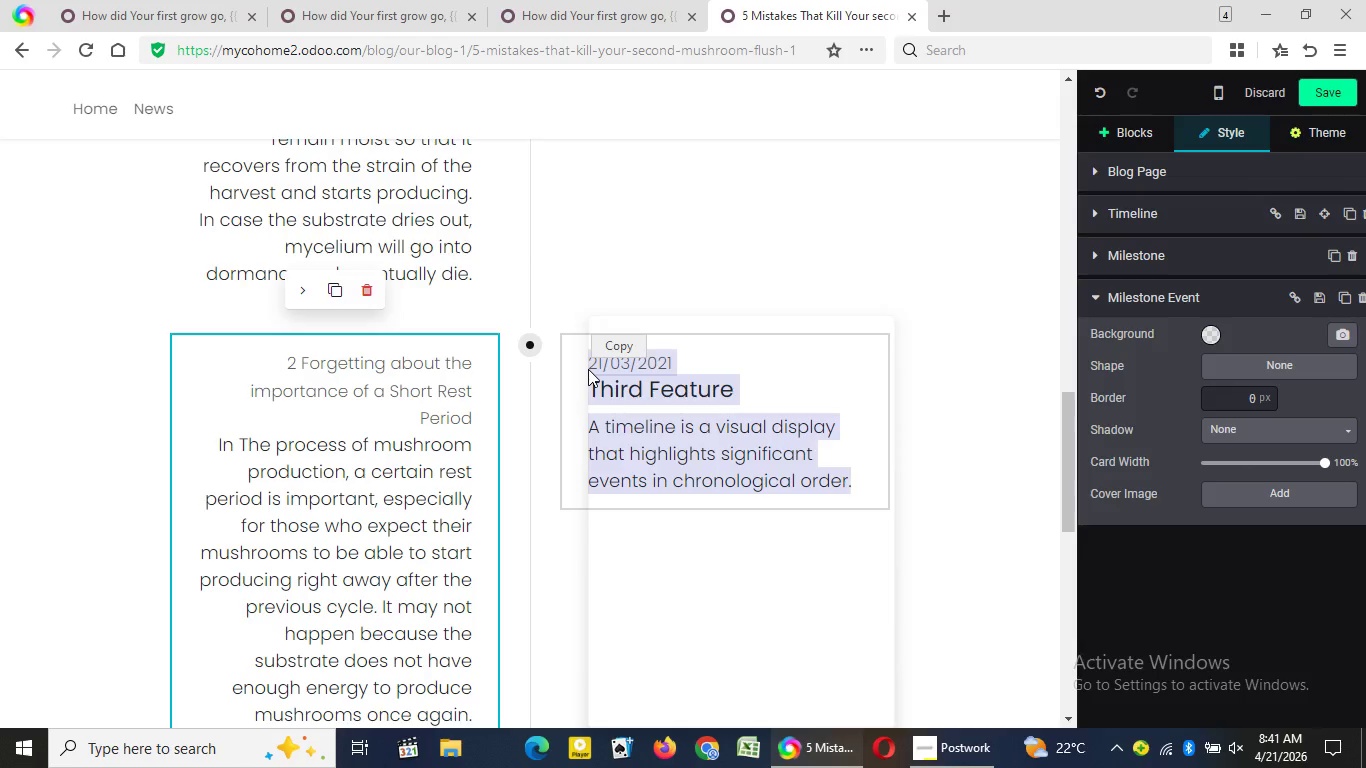 
left_click_drag(start_coordinate=[854, 485], to_coordinate=[588, 369])
 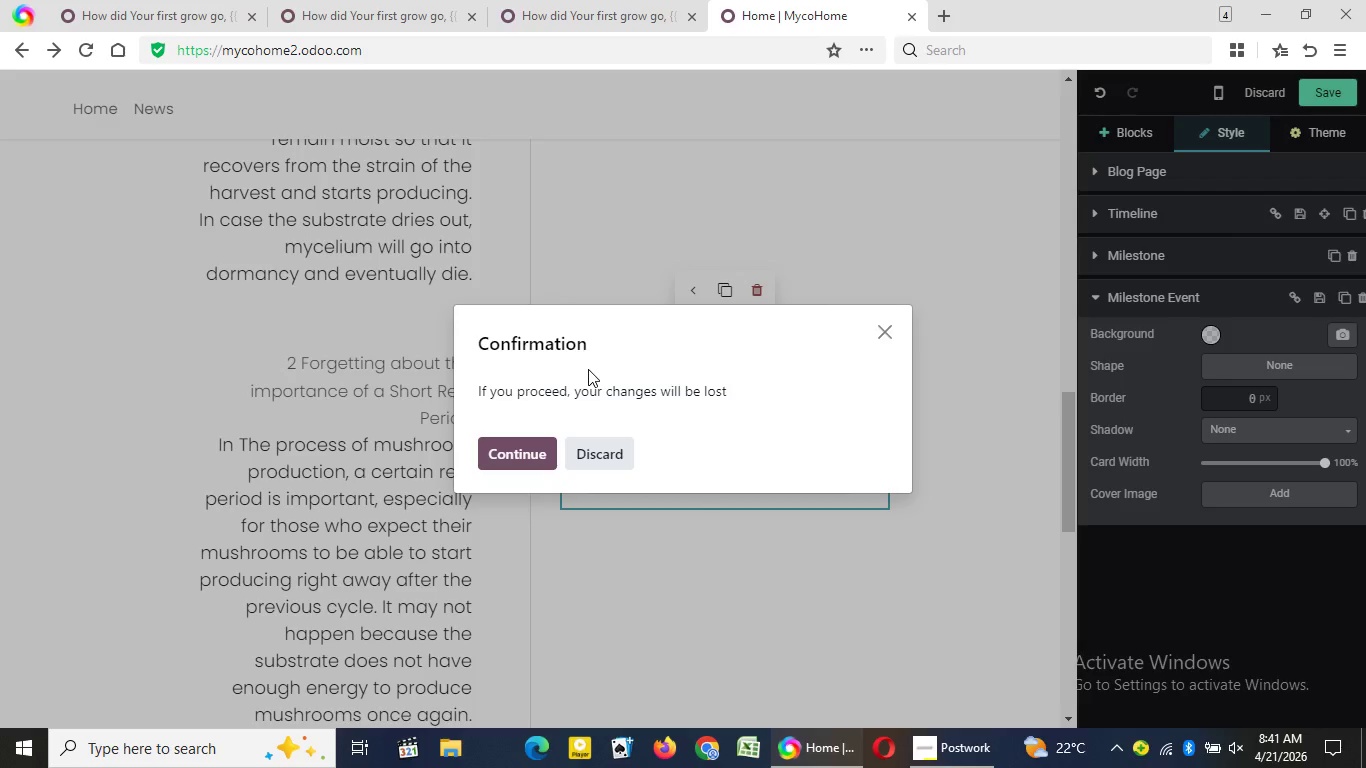 
key(Backspace)
 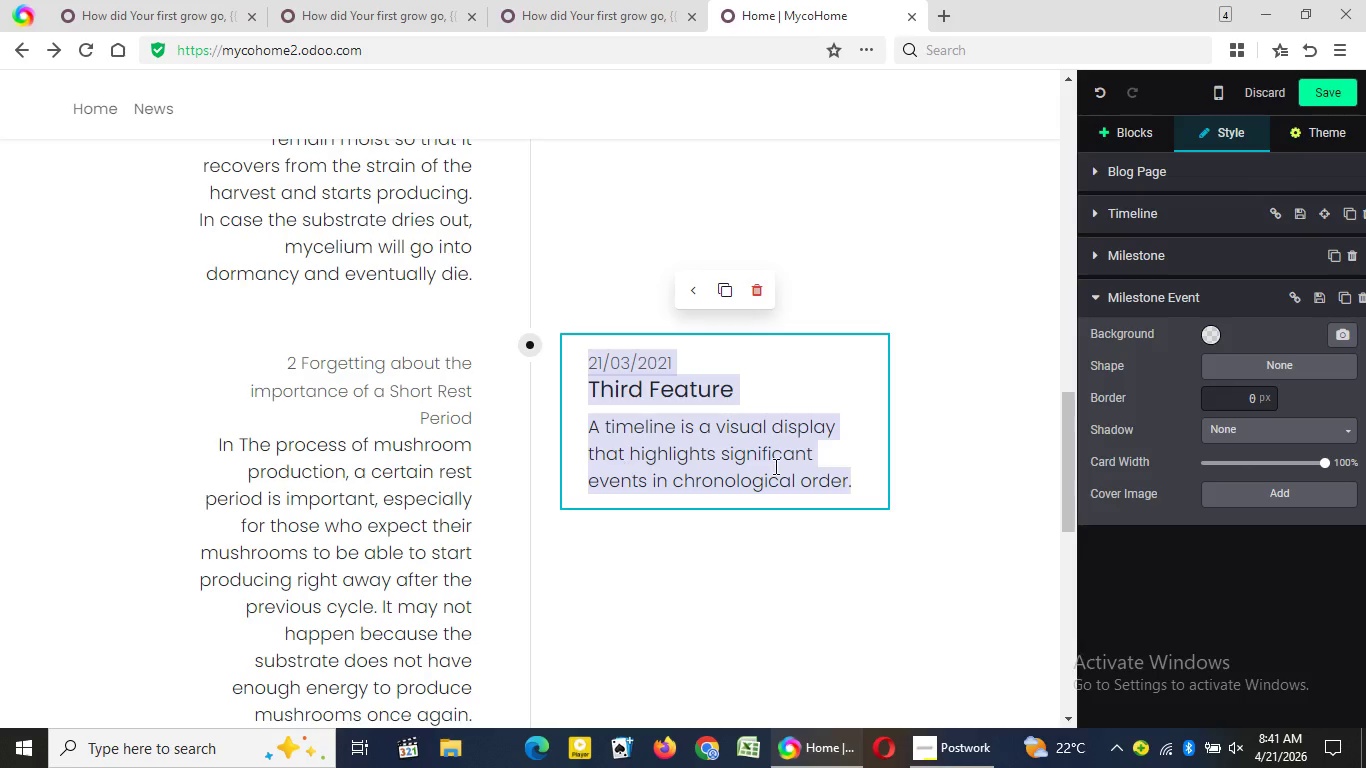 
left_click([624, 461])
 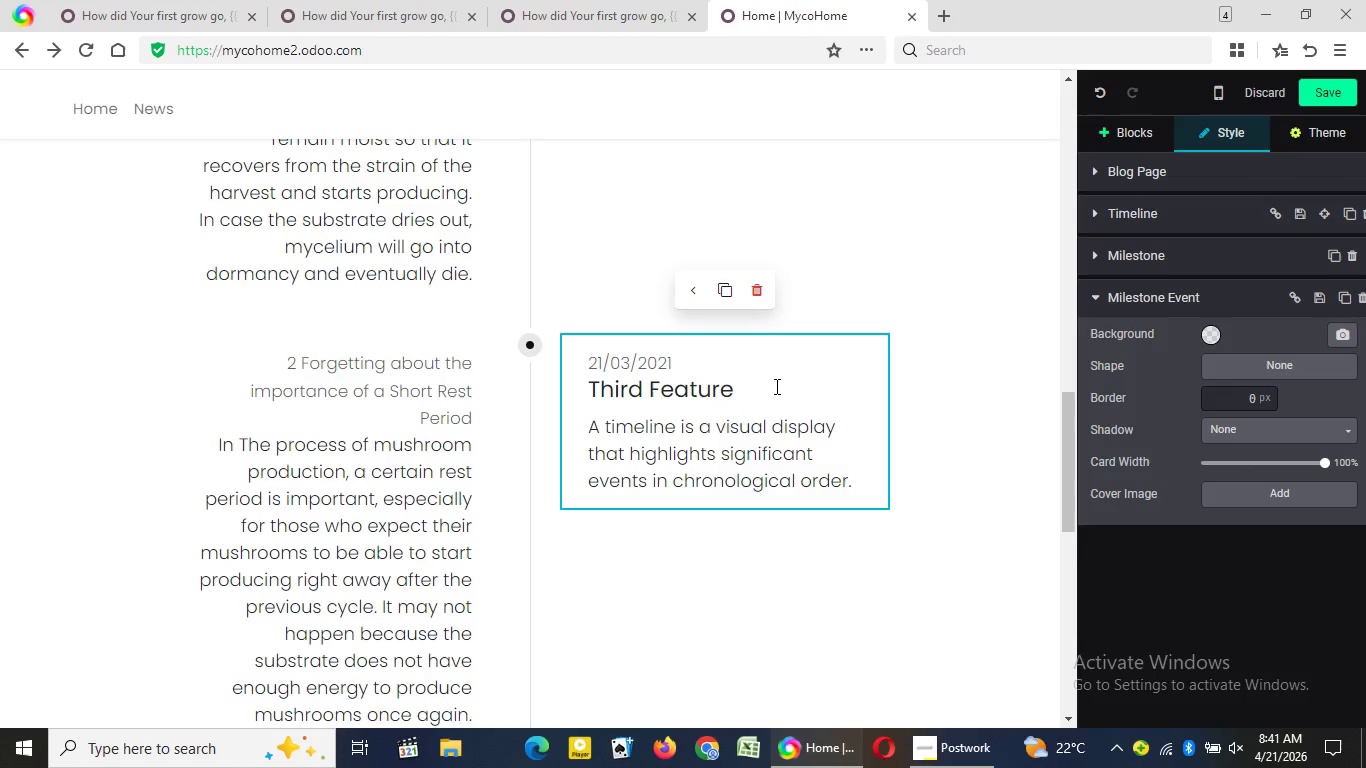 
left_click([849, 474])
 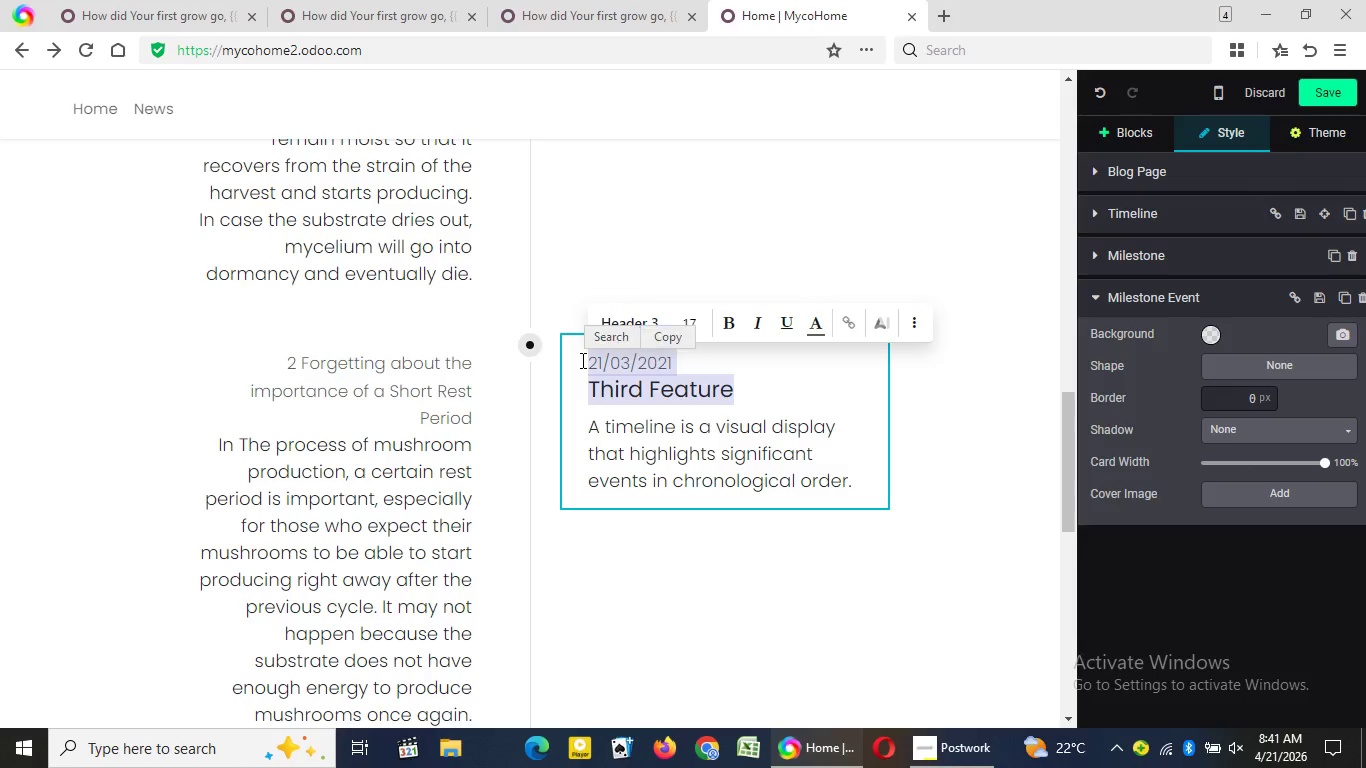 
left_click_drag(start_coordinate=[758, 387], to_coordinate=[581, 360])
 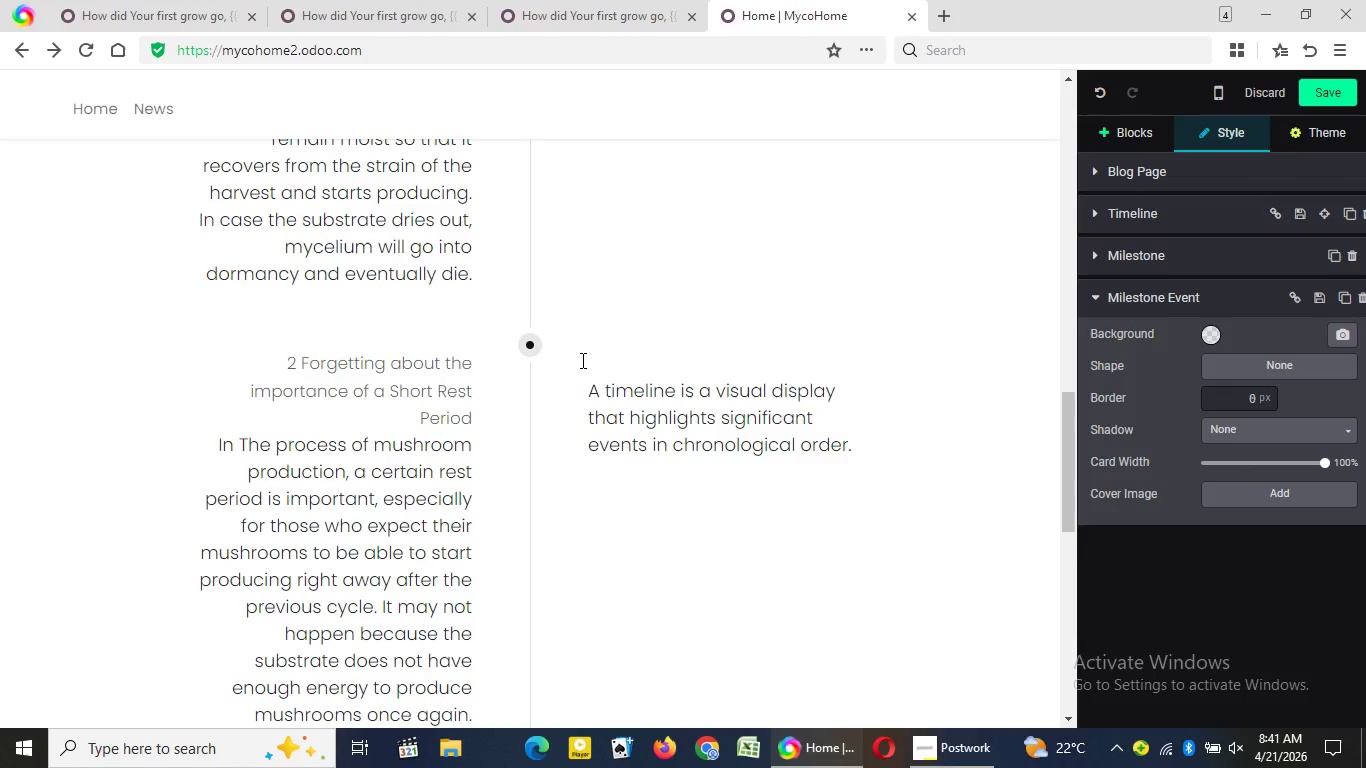 
key(Backspace)
 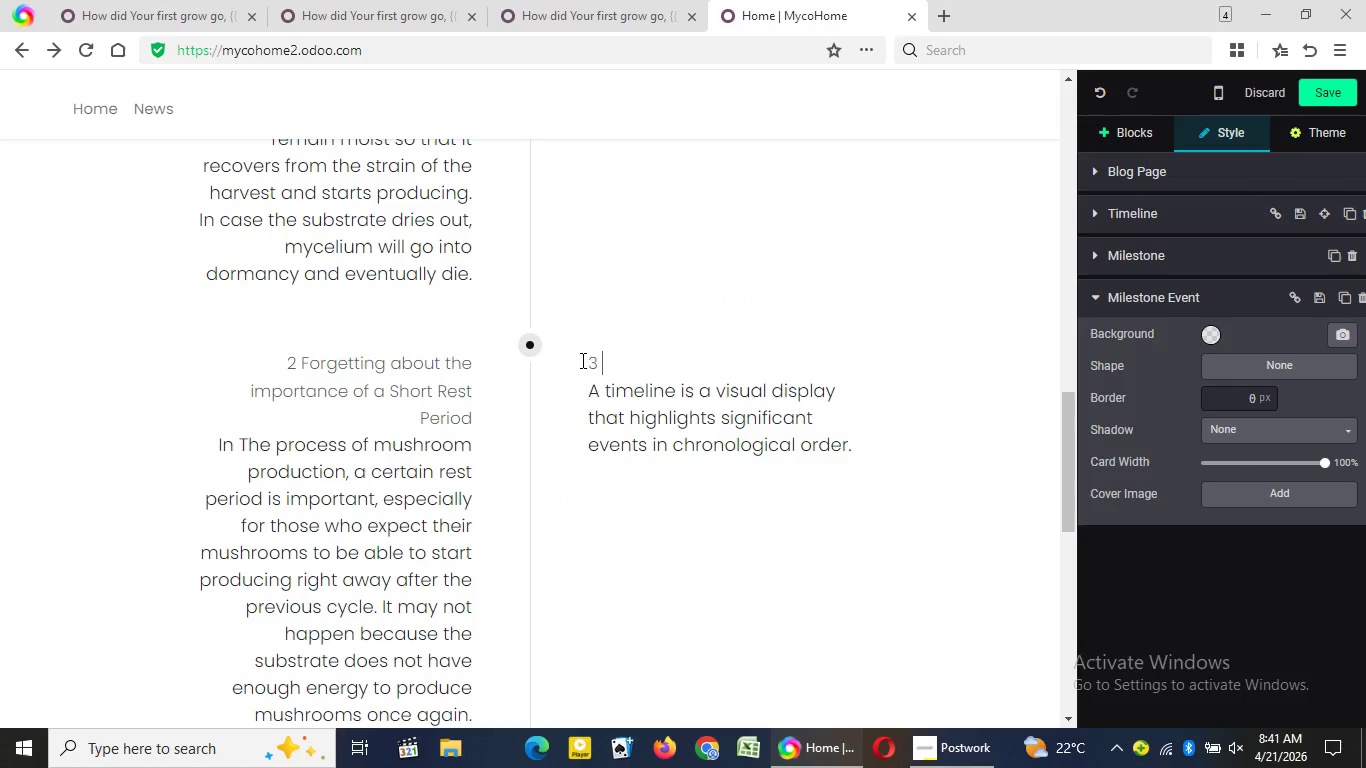 
type(3 Lack)
 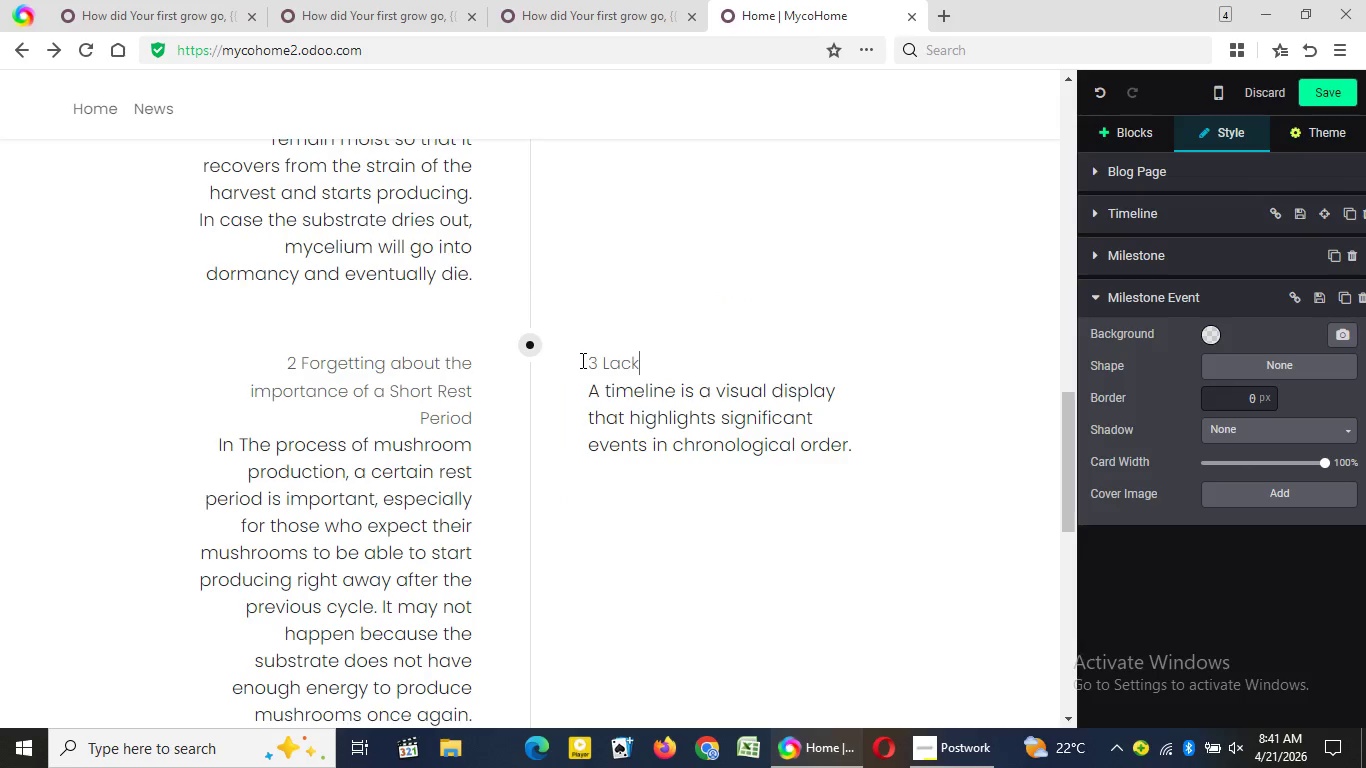 
type( of D)
key(Backspace)
type(Sufficient Fresh Air Exchange)
 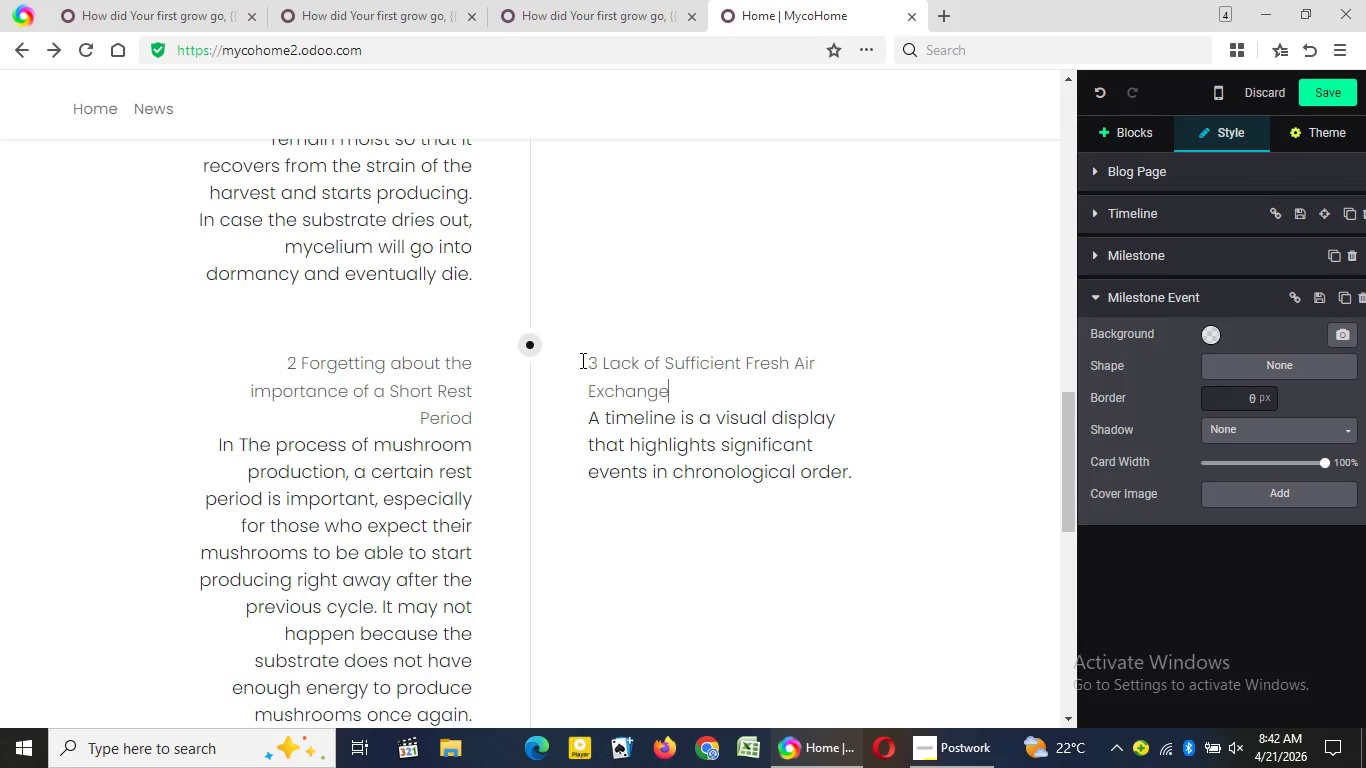 
left_click_drag(start_coordinate=[856, 469], to_coordinate=[588, 417])
 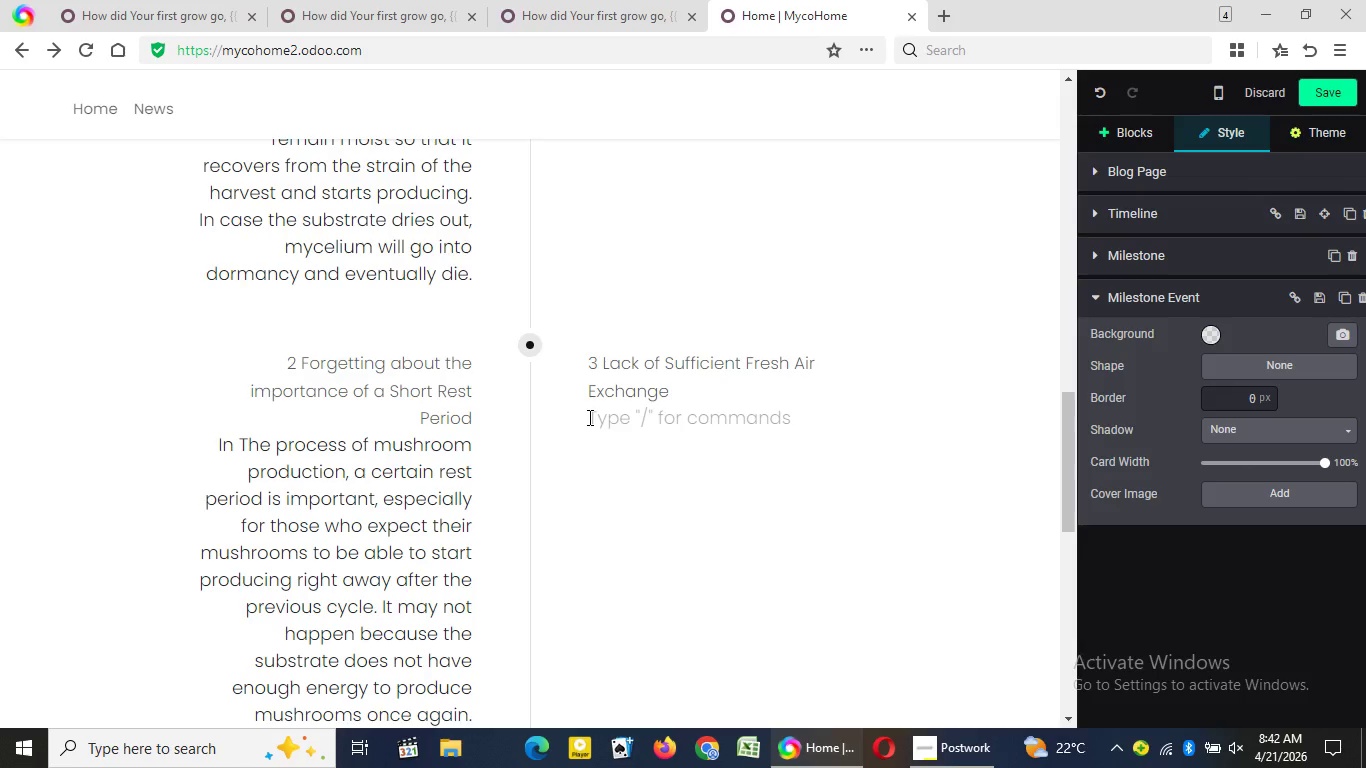 
key(Backspace)
 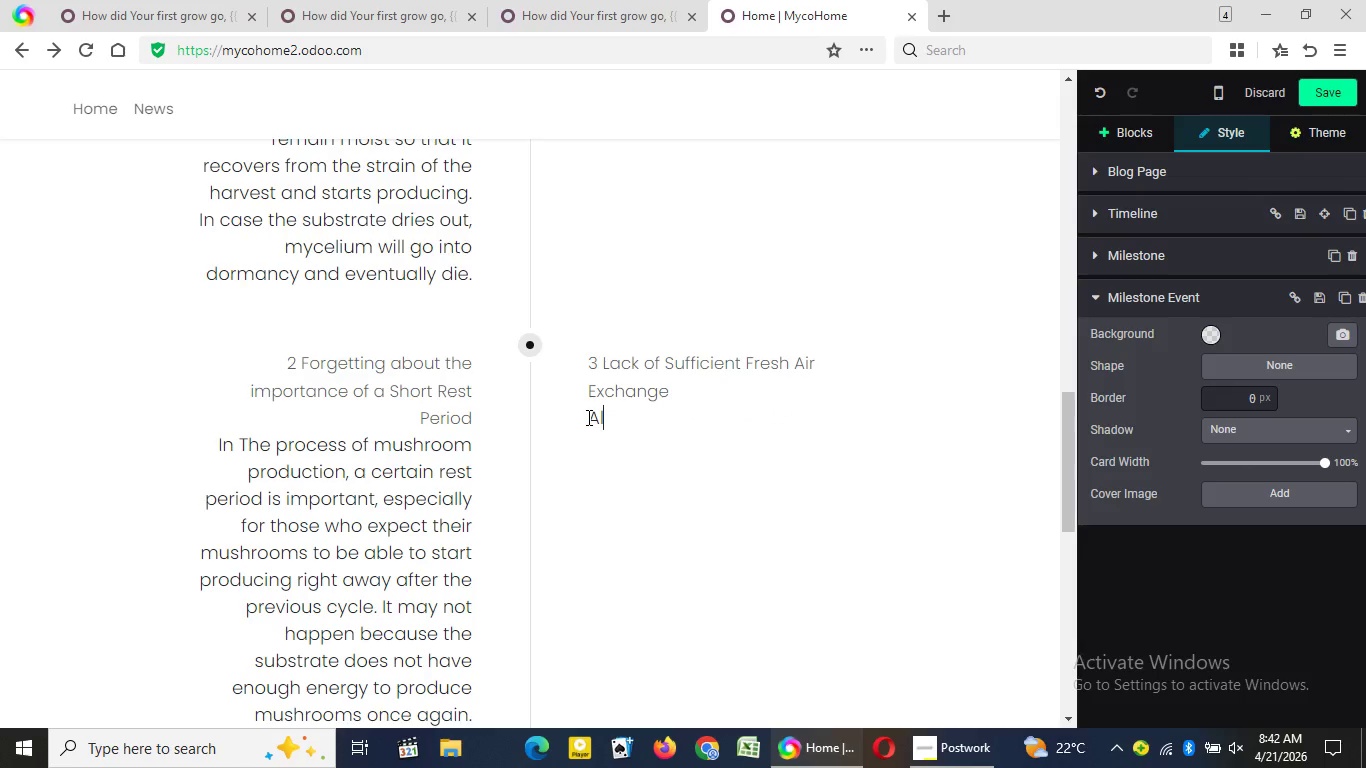 
type(Along with)
 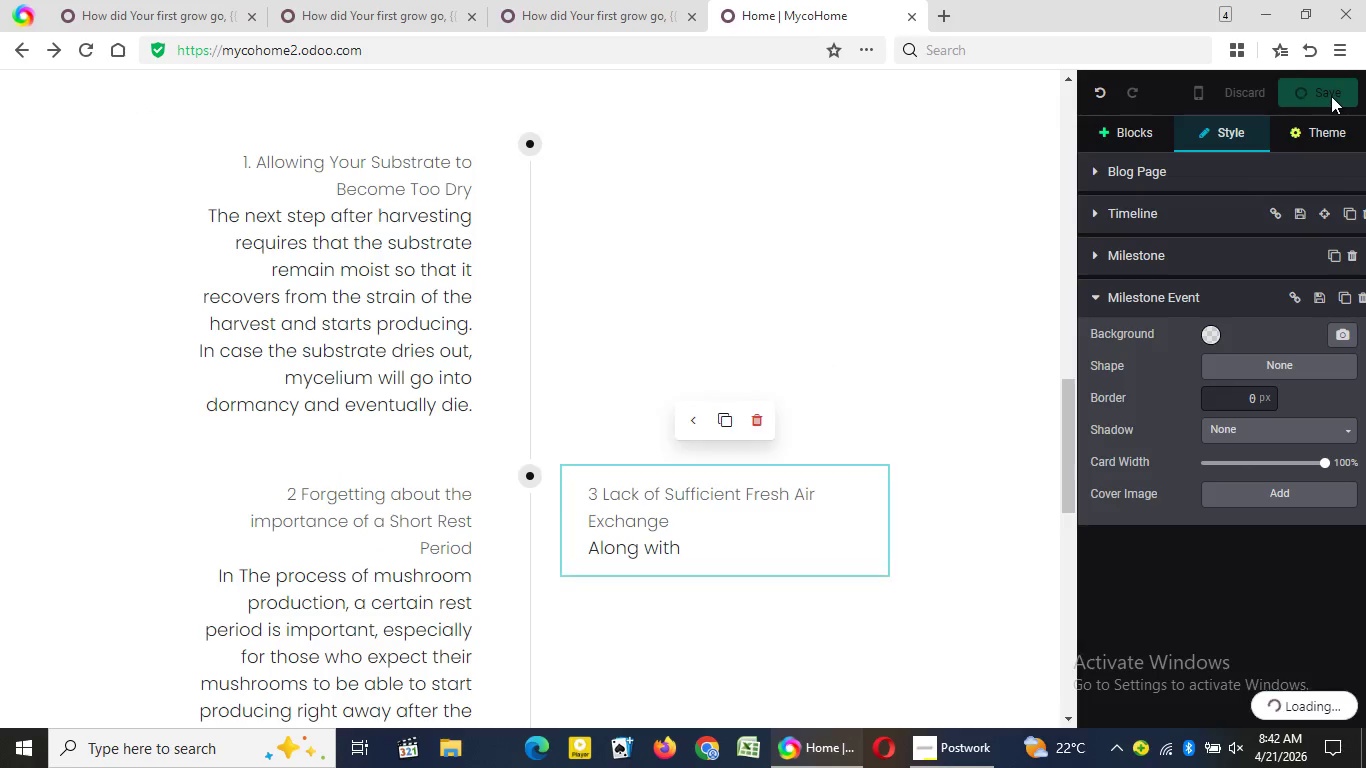 
left_click([1331, 96])
 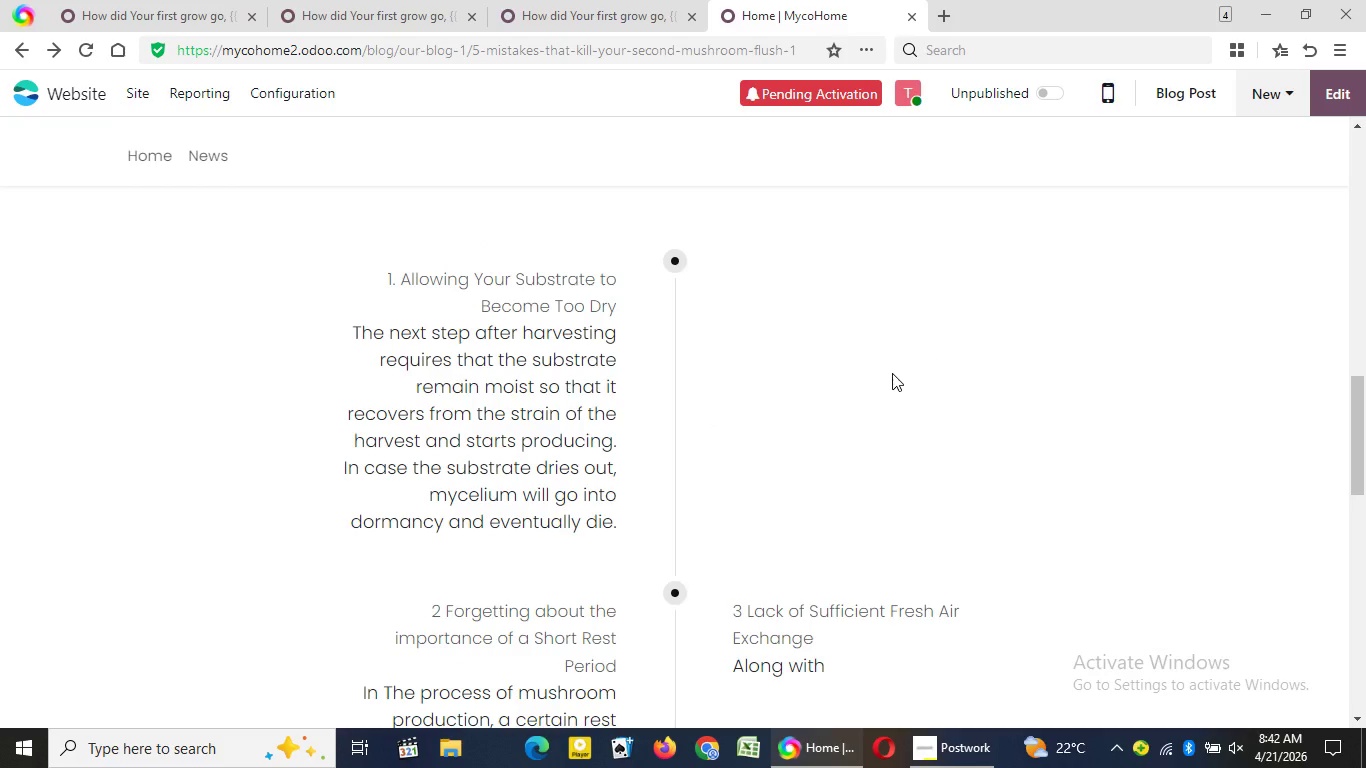 
wait(12.89)
 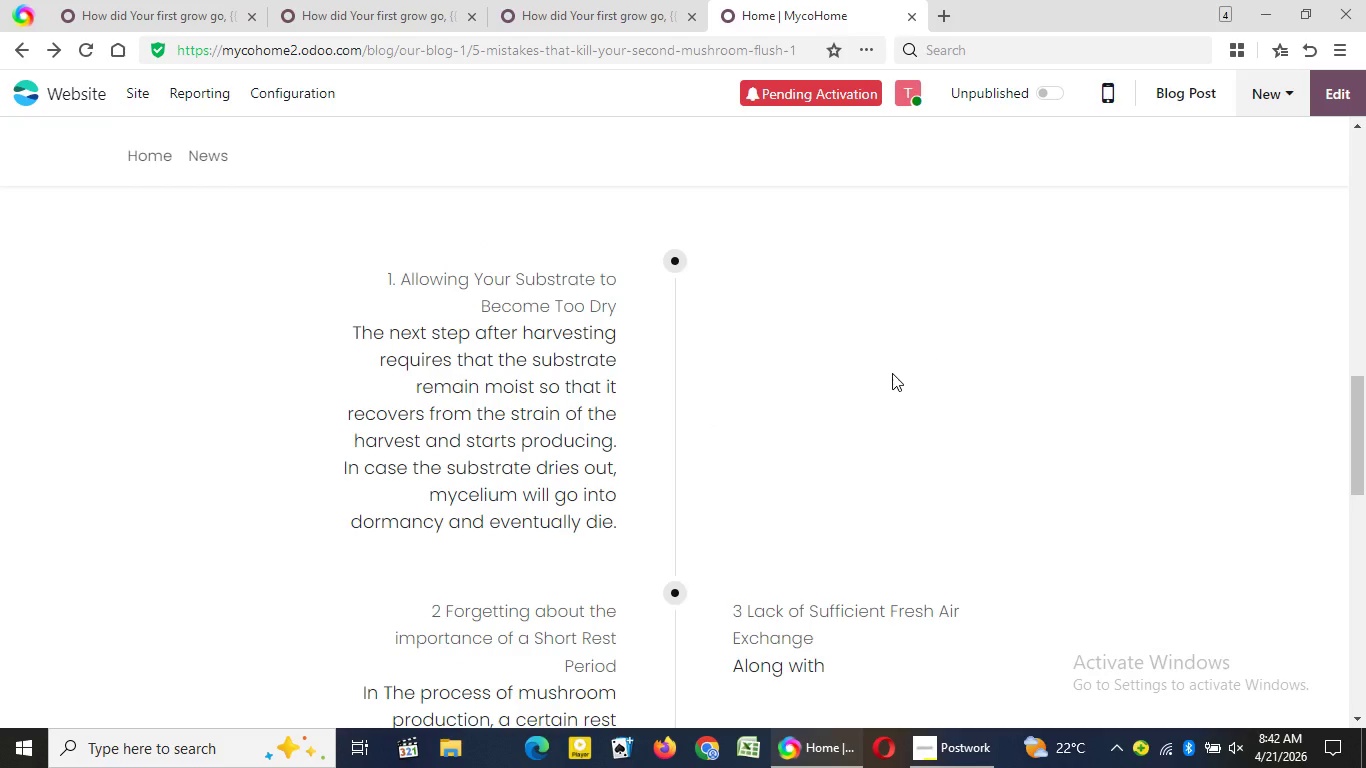 
left_click([1338, 89])
 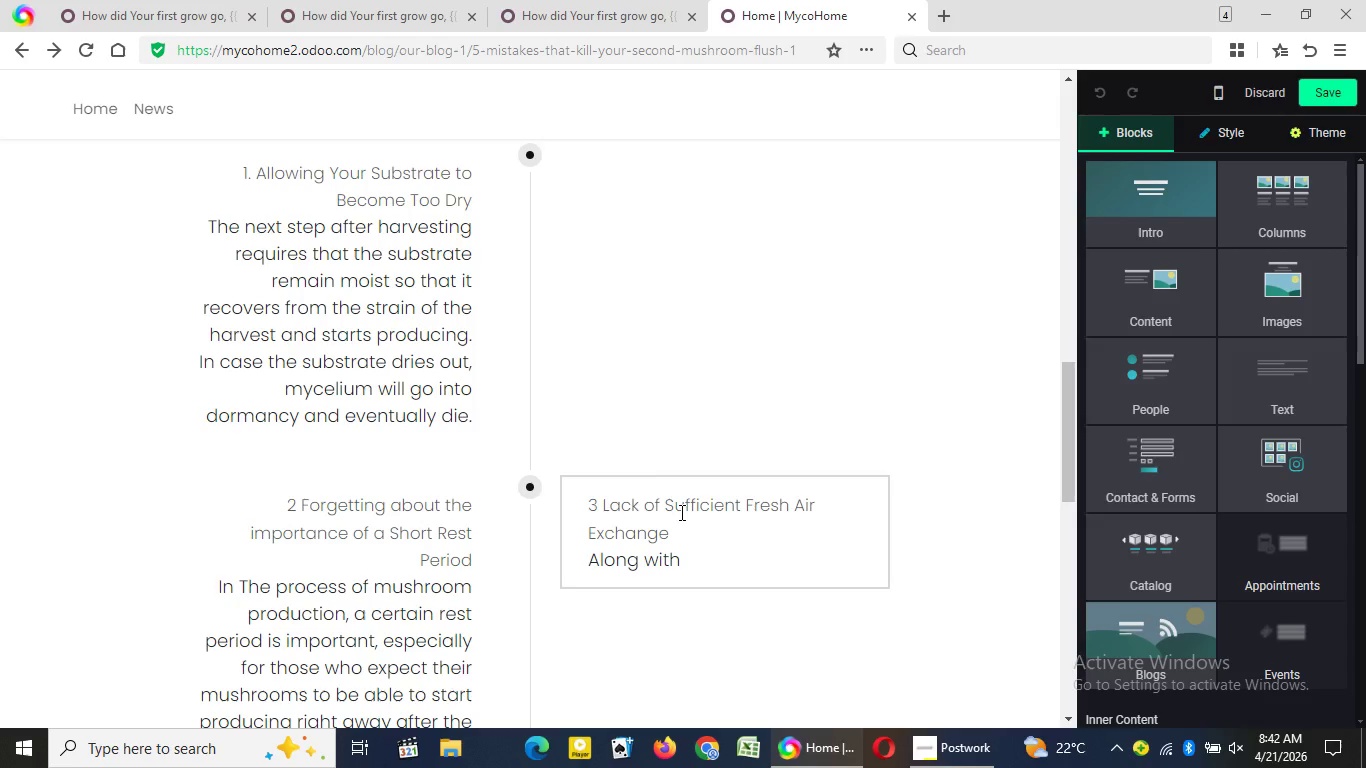 
wait(15.14)
 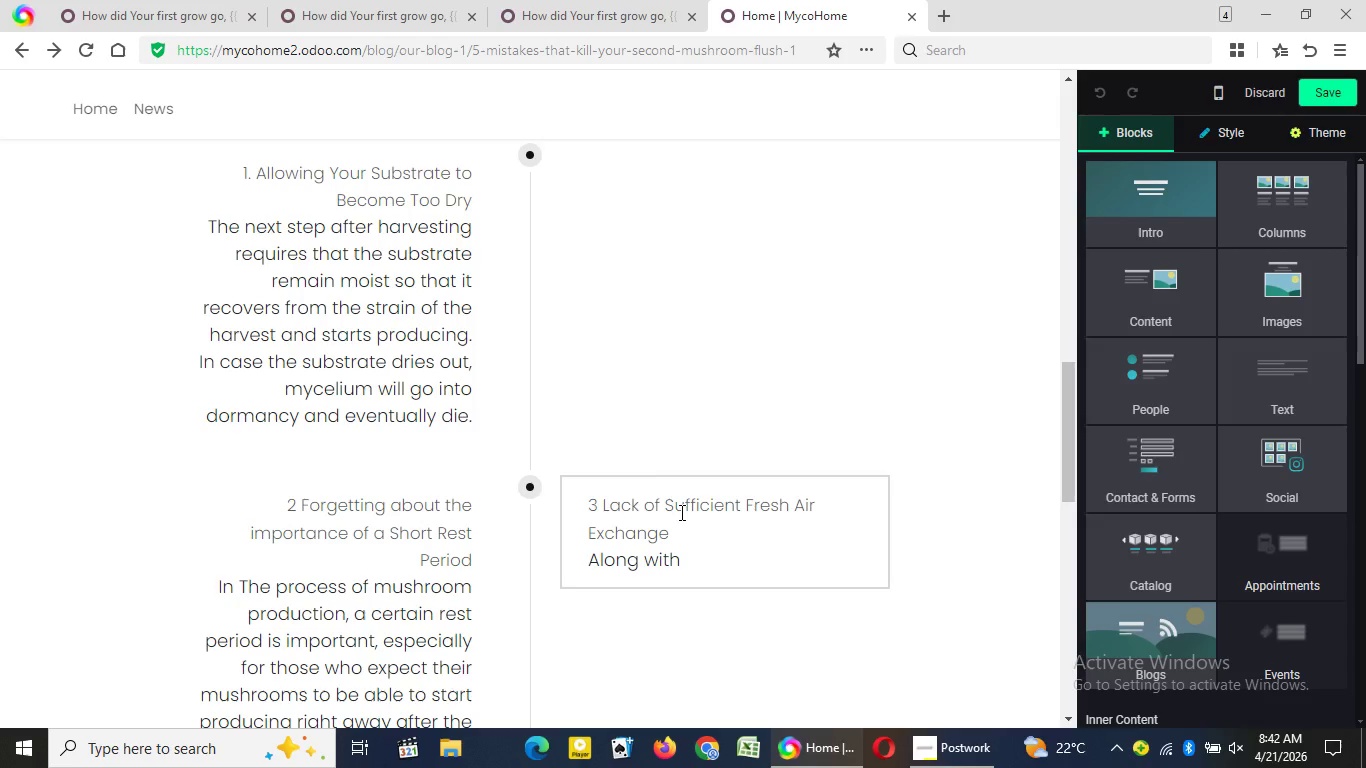 
left_click([698, 558])
 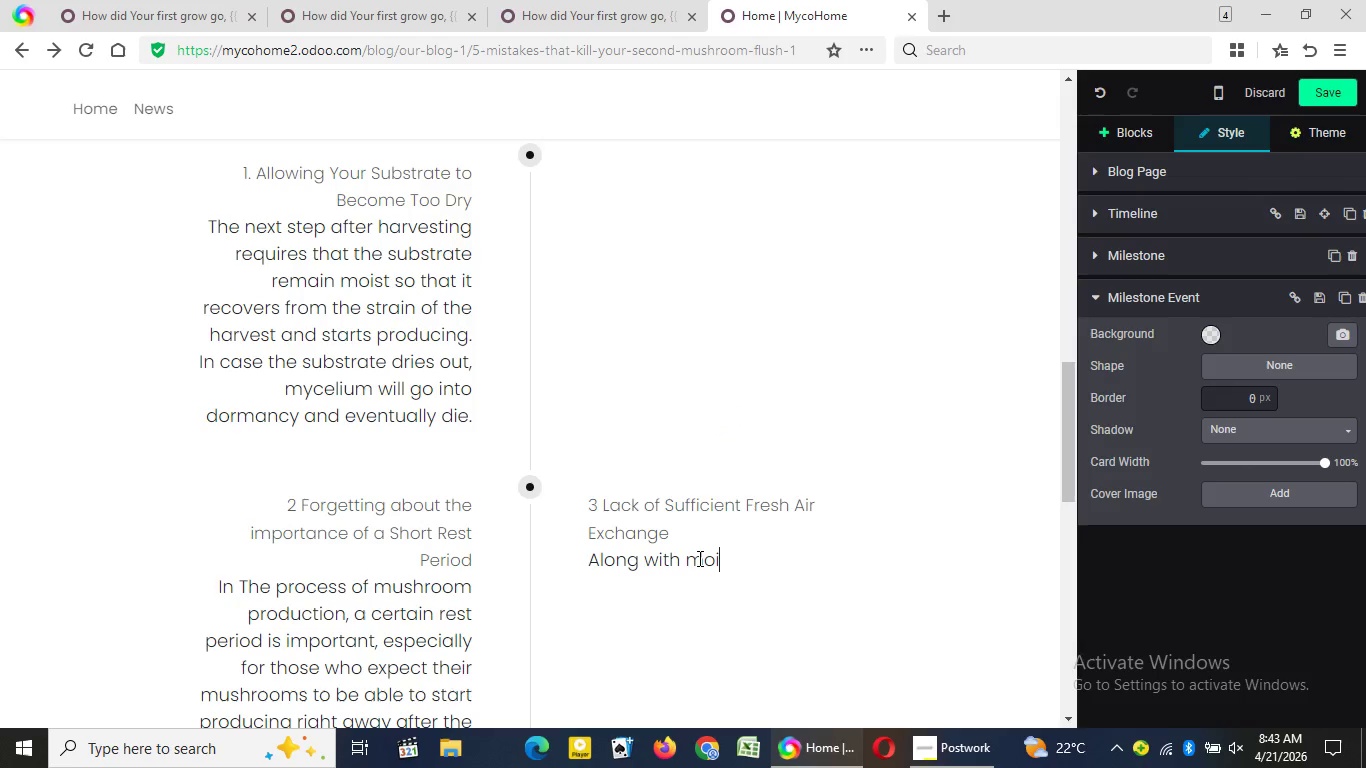 
type( moi)
 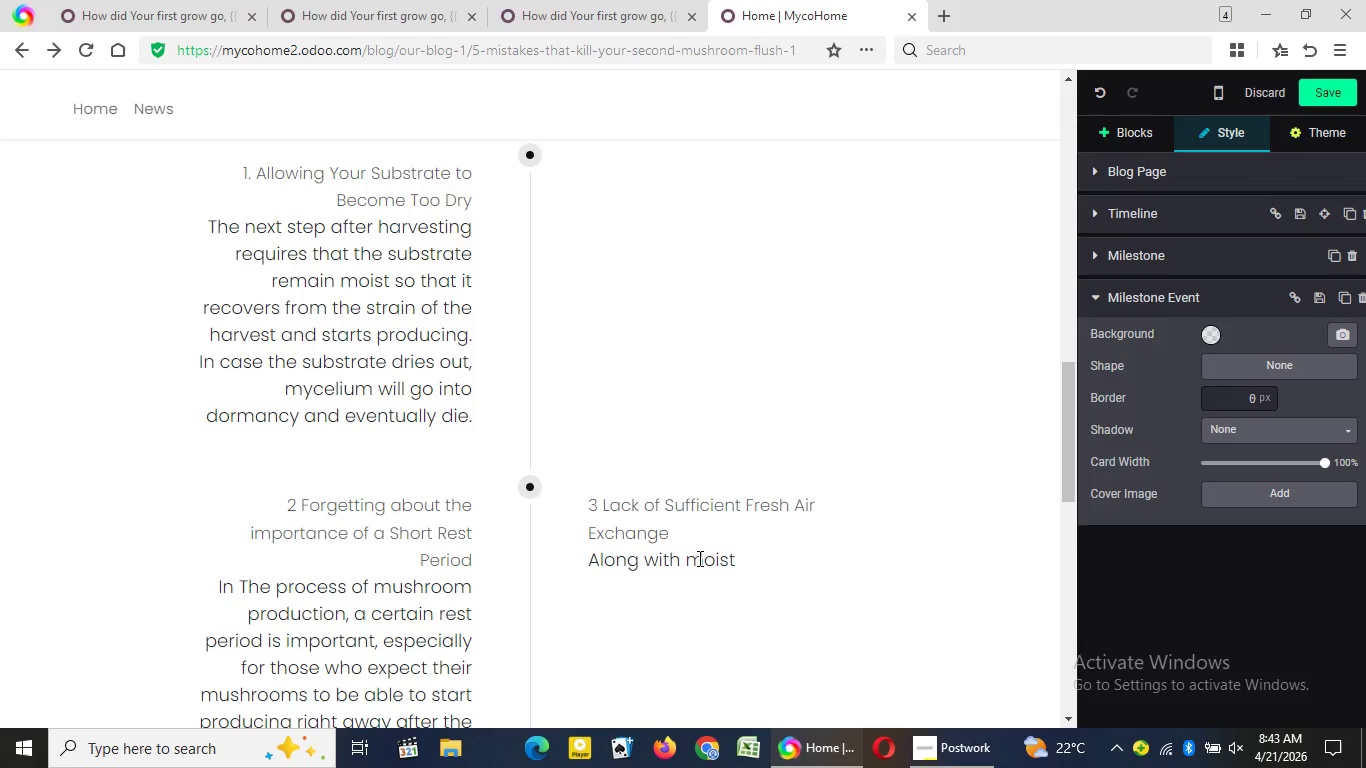 
type(st cond)
 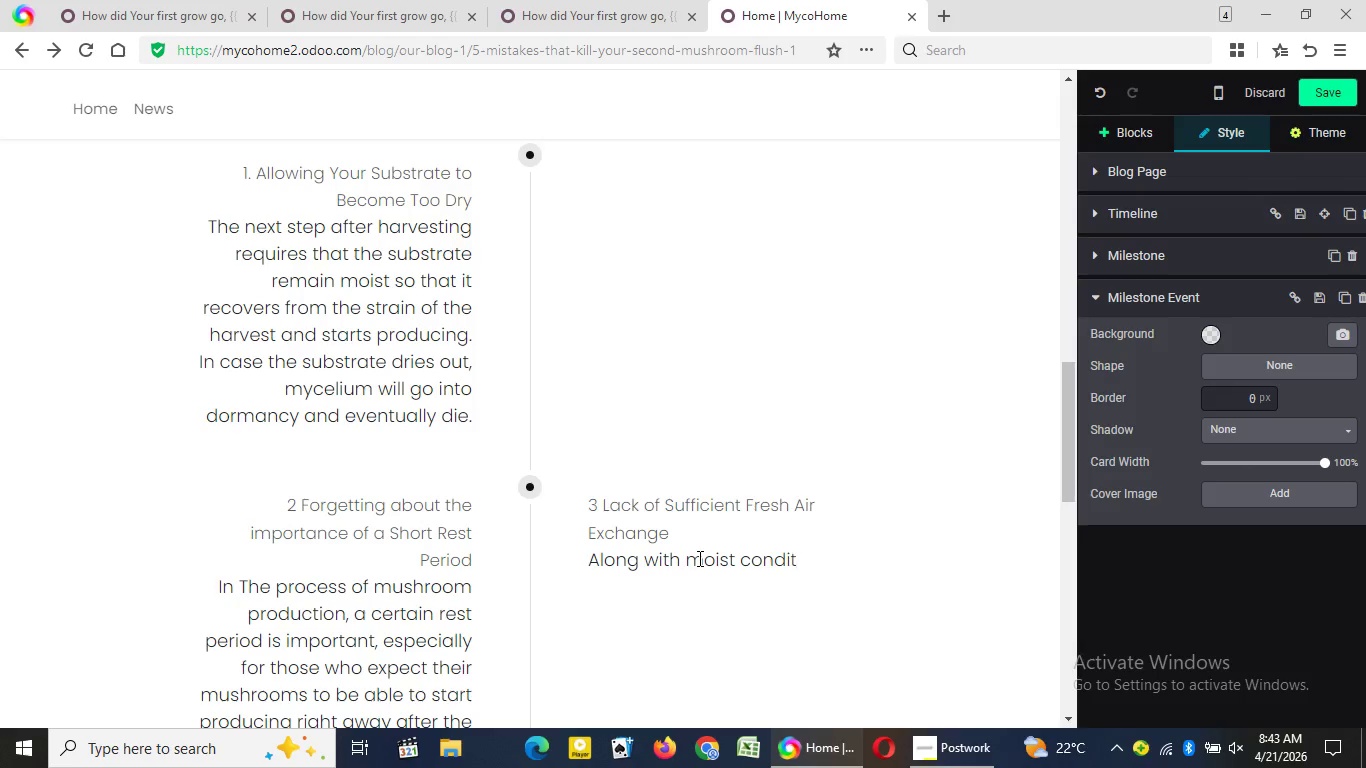 
type(itions, a fresh air exchange)
 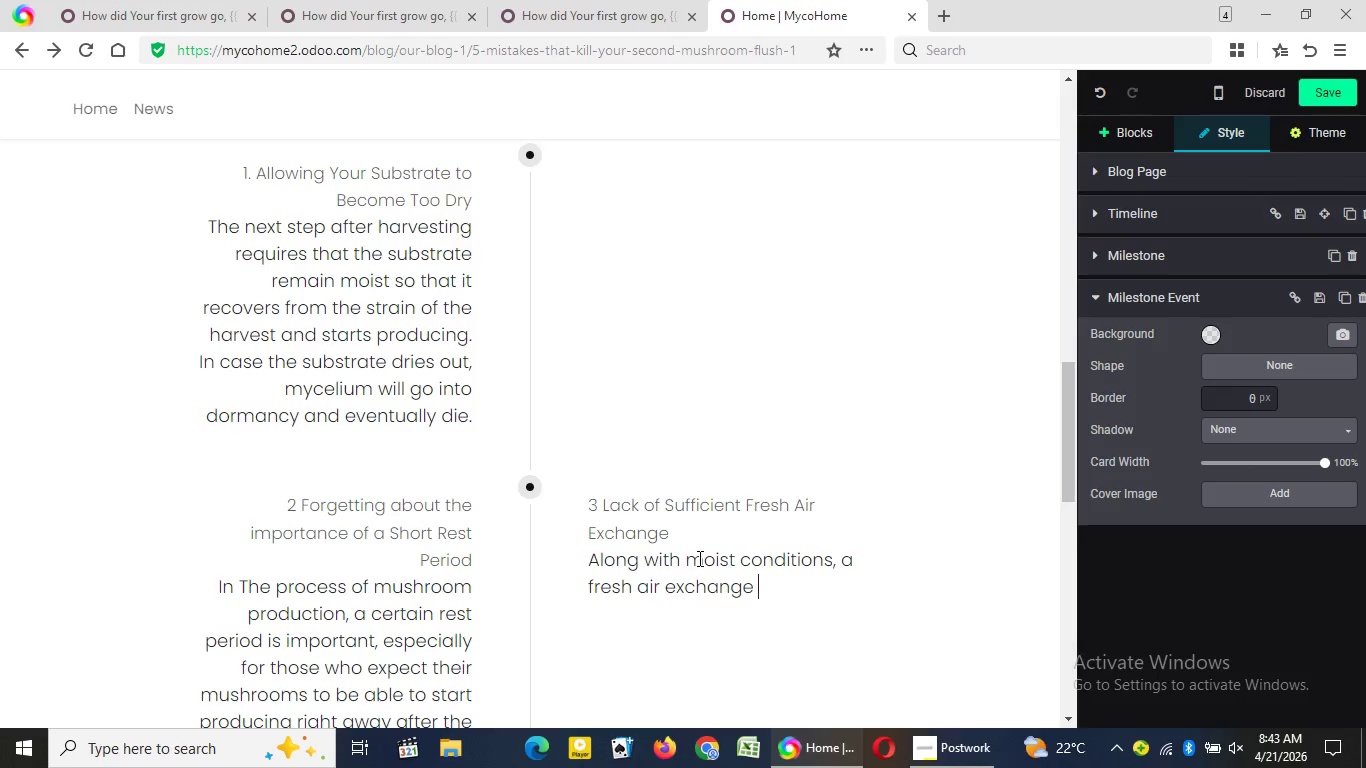 
wait(7.41)
 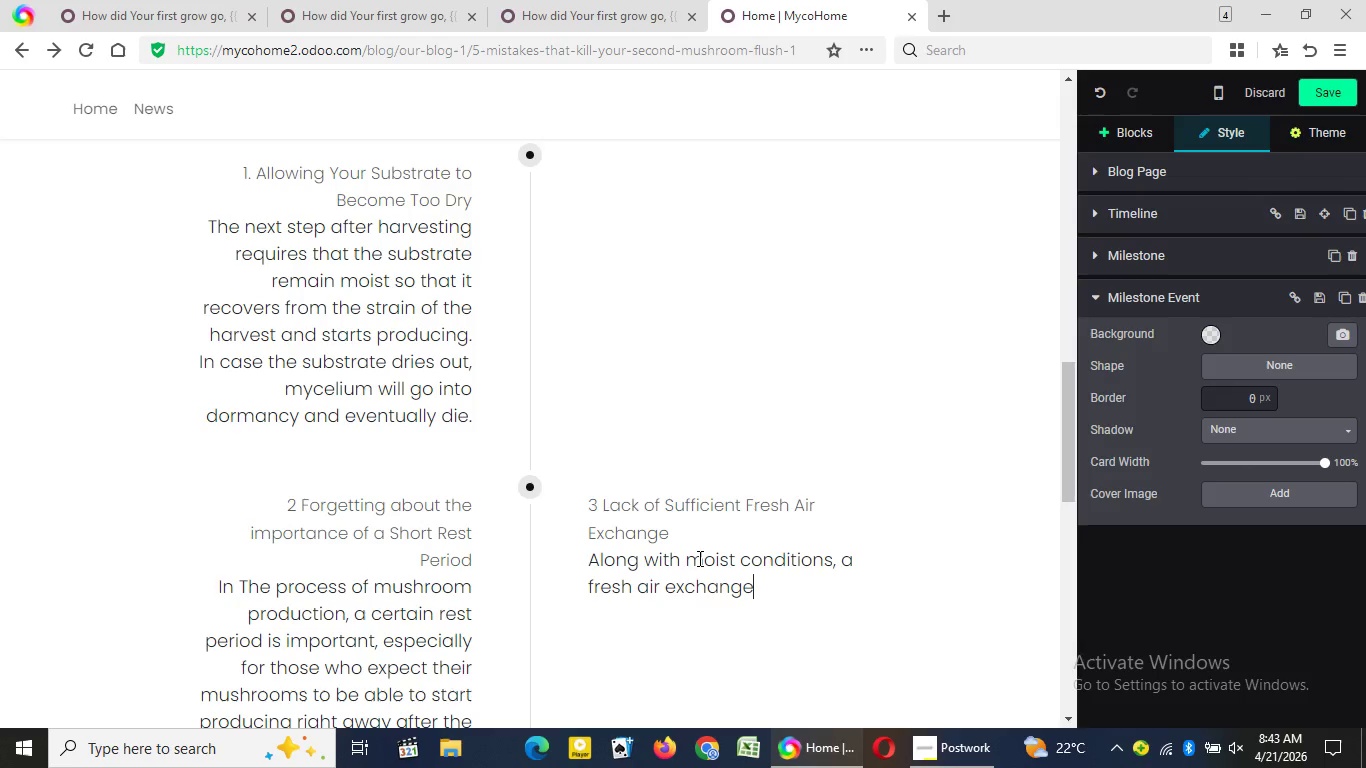 
type( is crucial)
 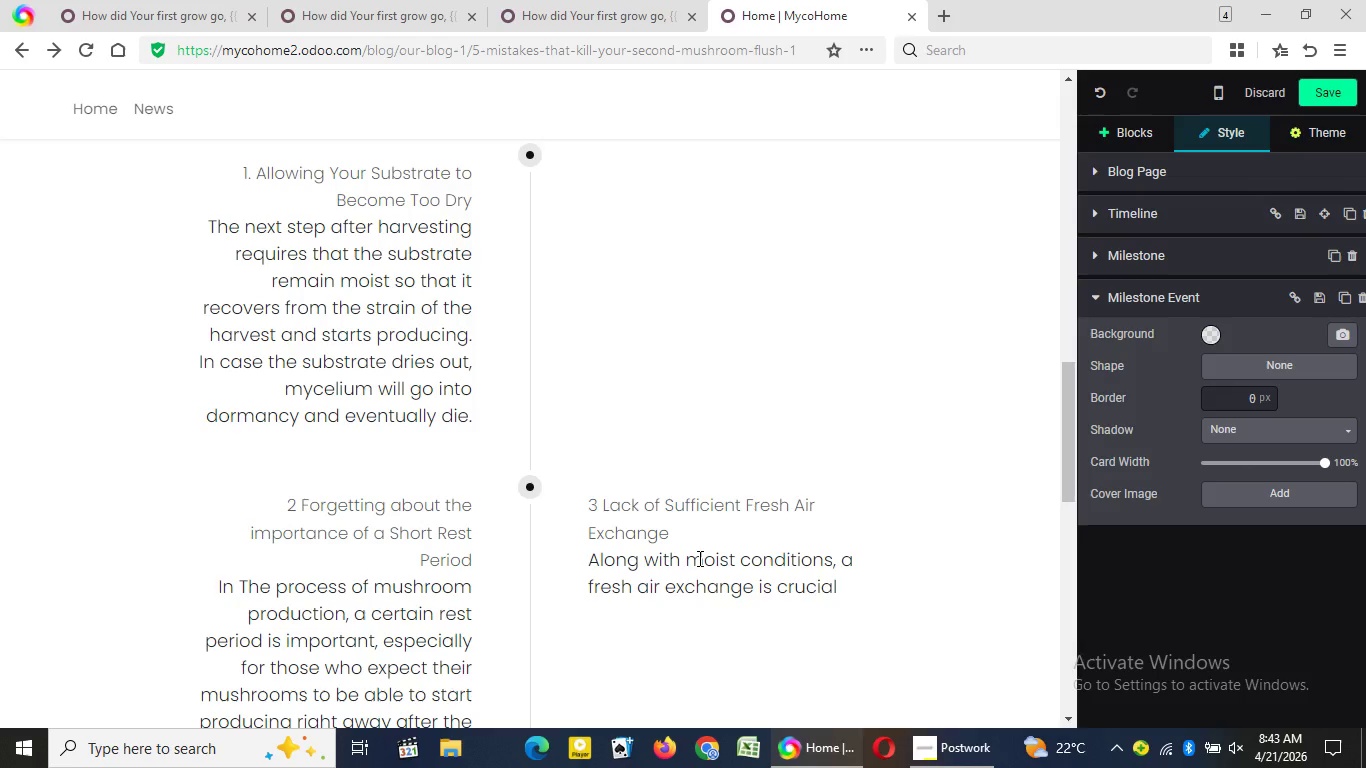 
wait(12.02)
 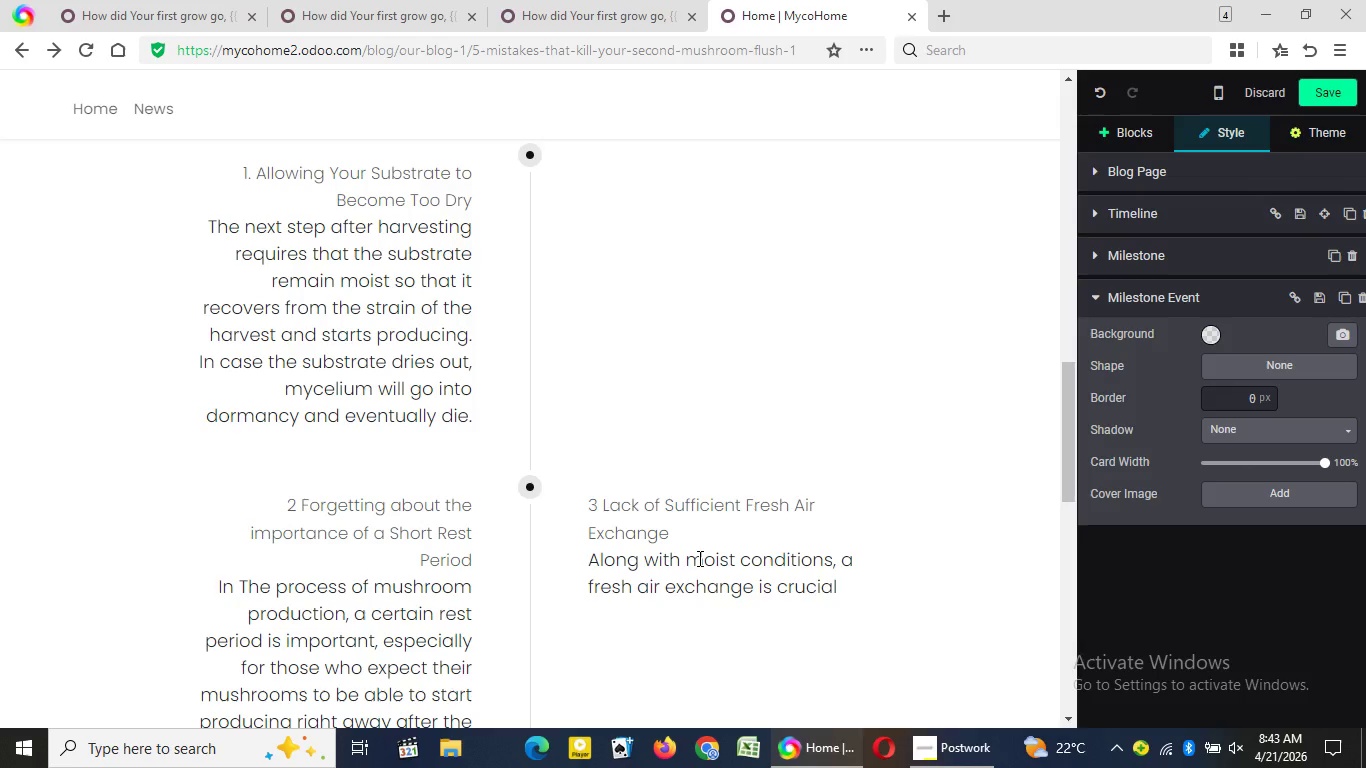 
type( for )
 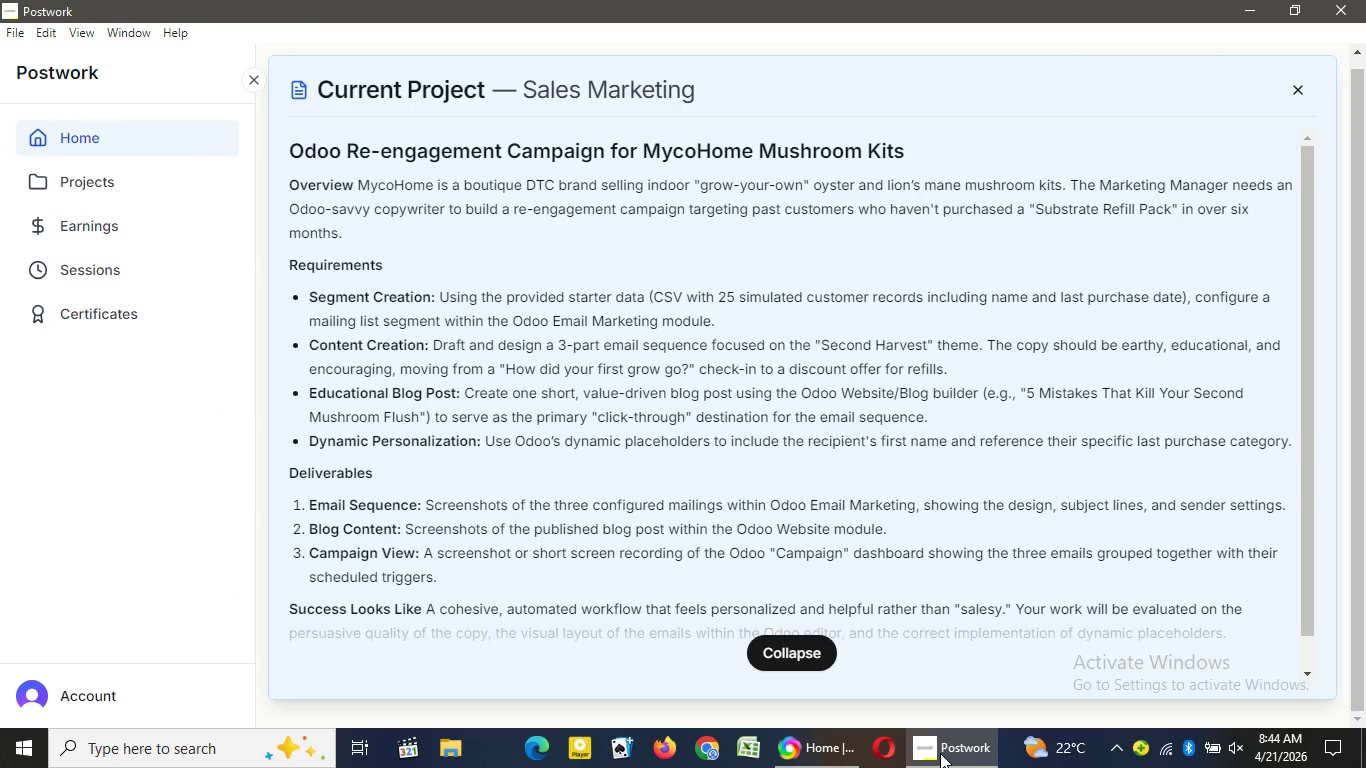 
wait(5.14)
 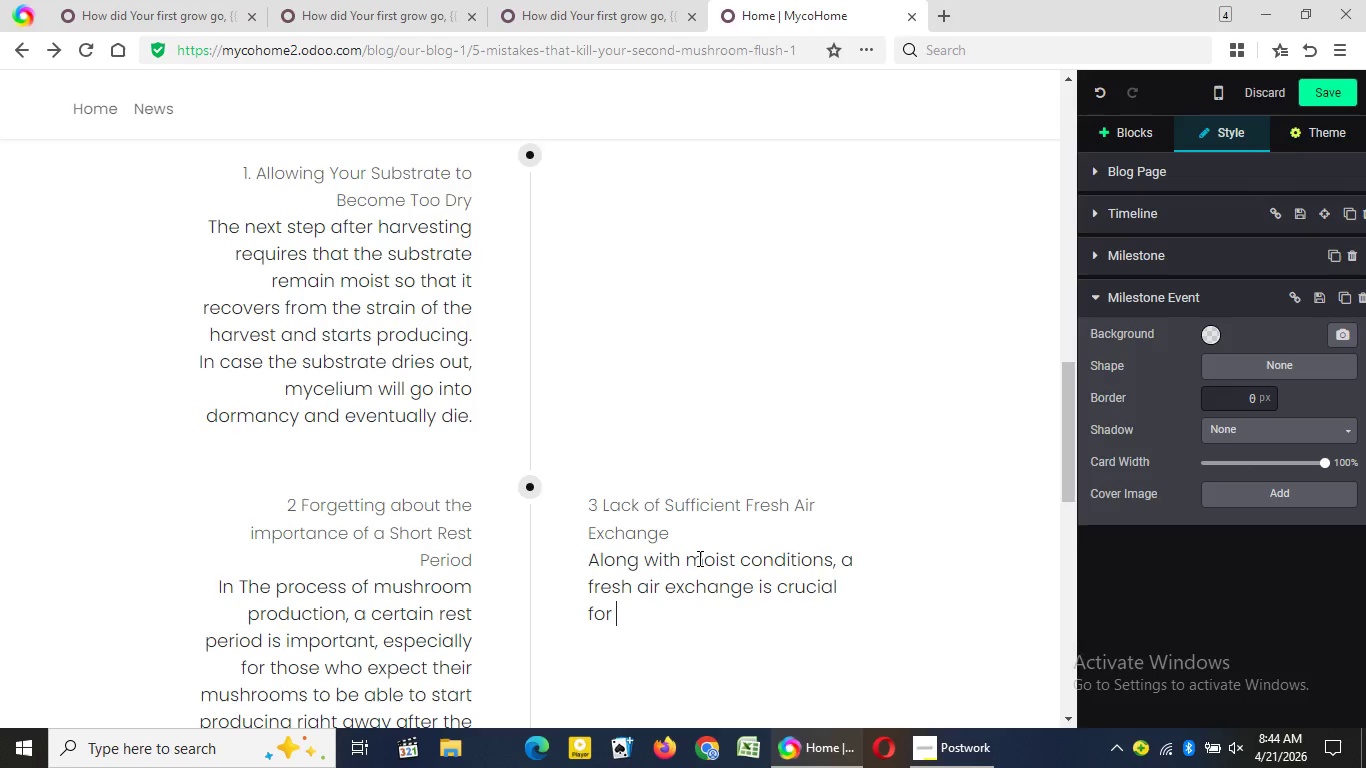 
left_click([940, 753])